 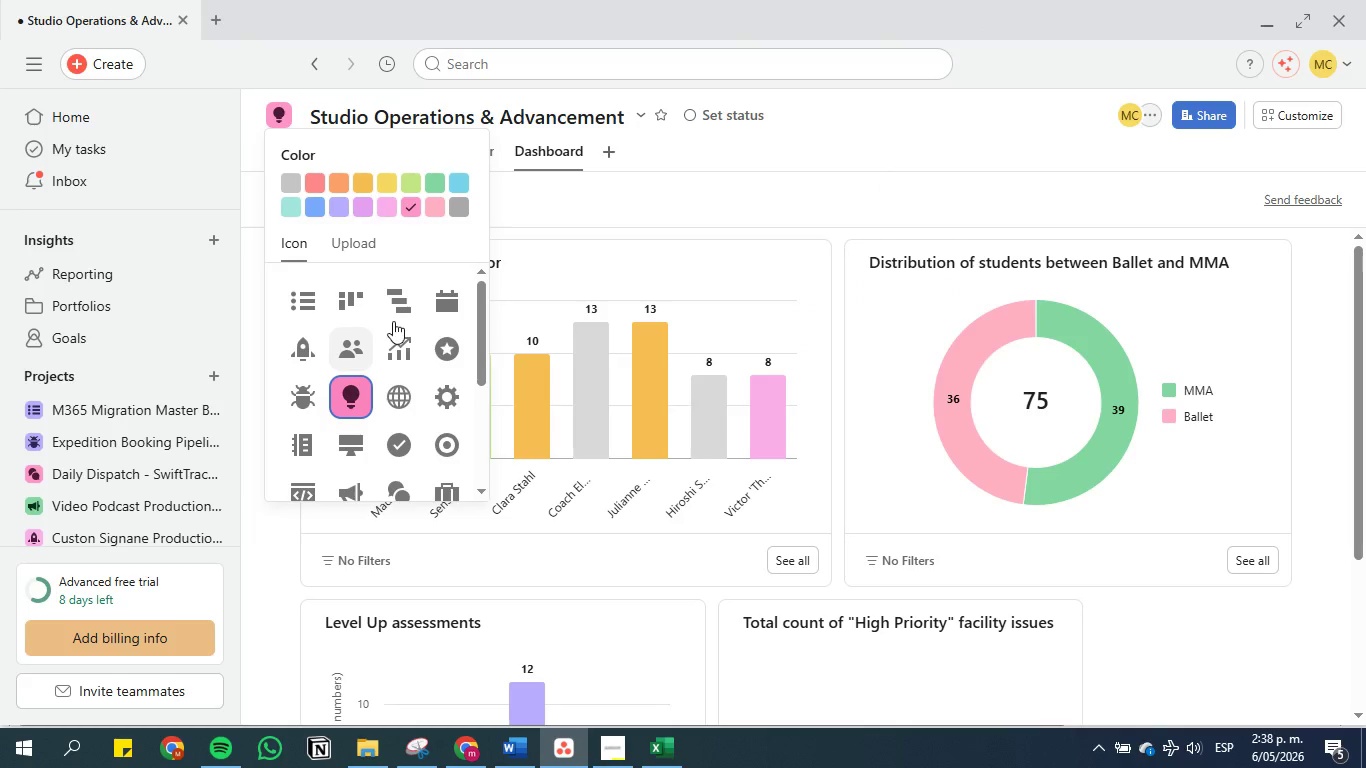 
left_click([820, 123])
 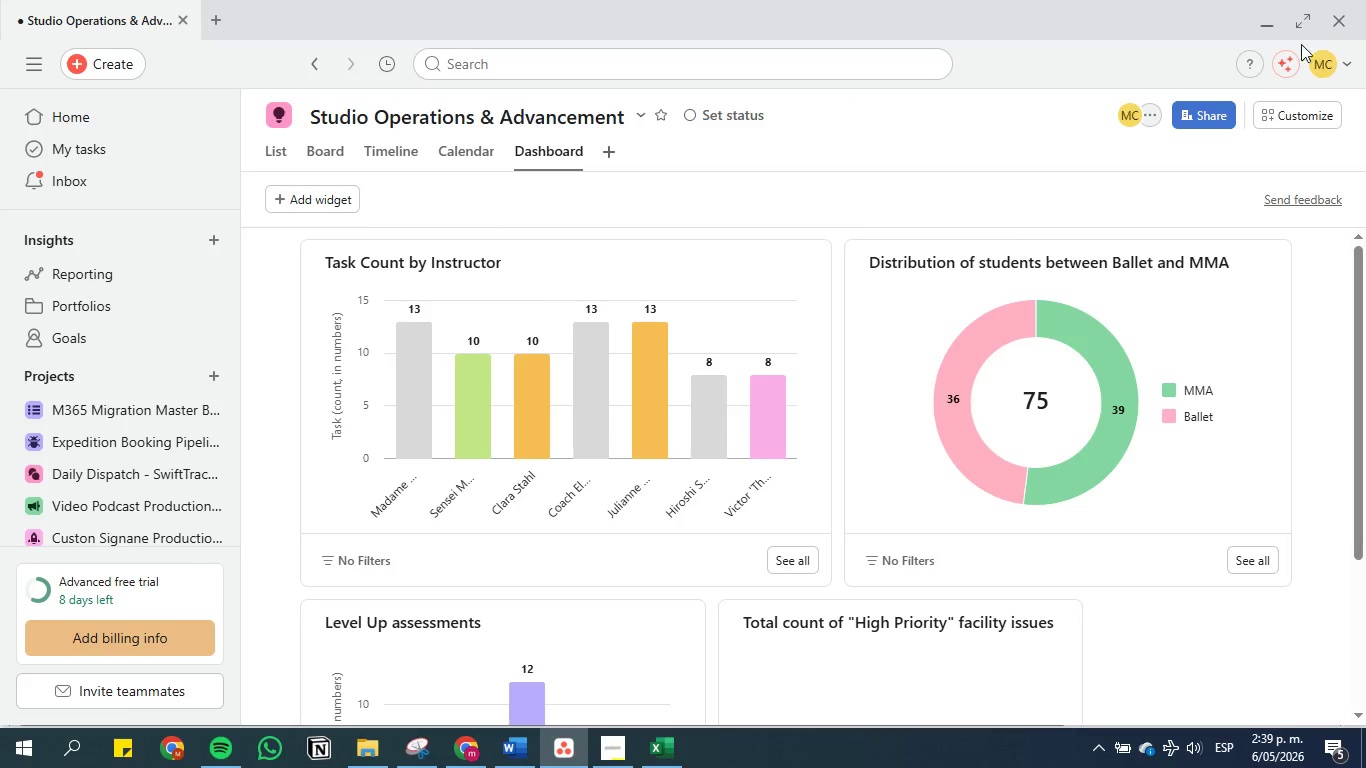 
left_click([1270, 16])
 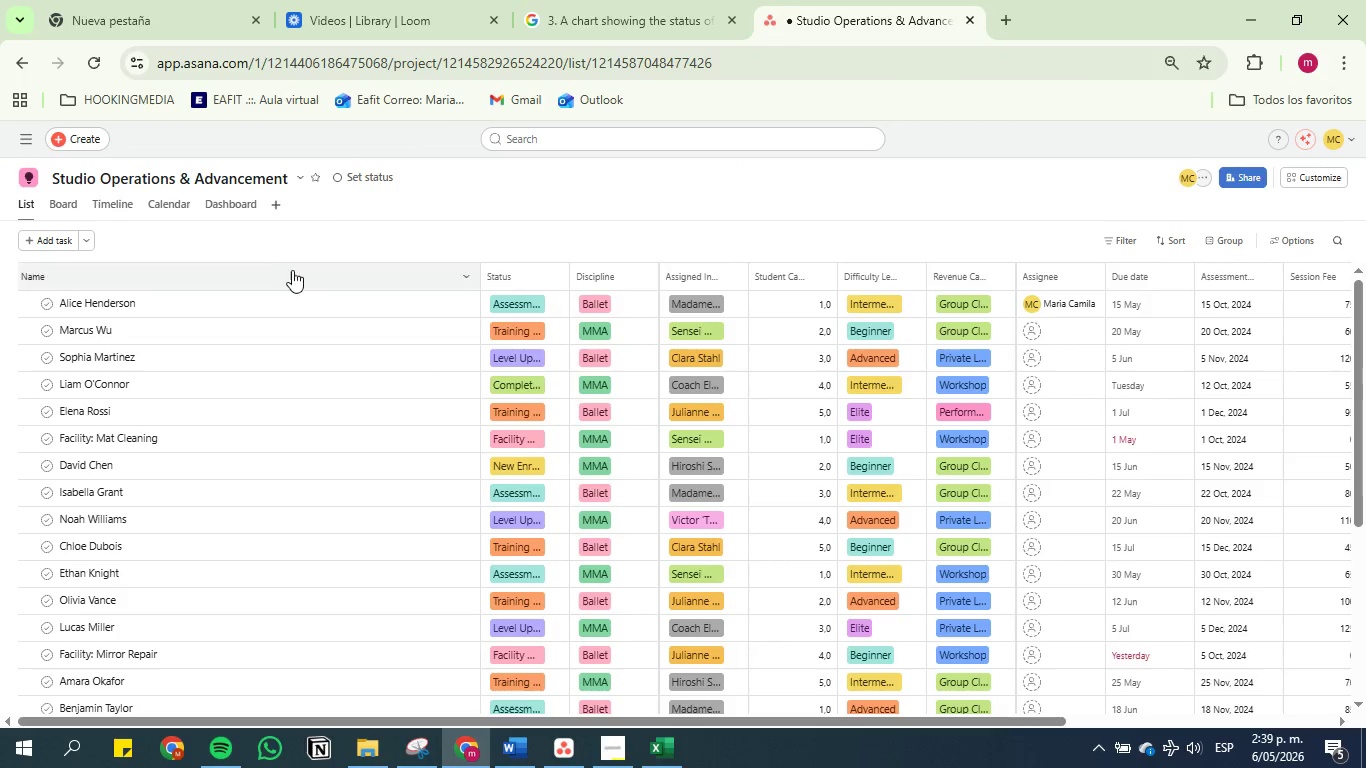 
left_click([232, 205])
 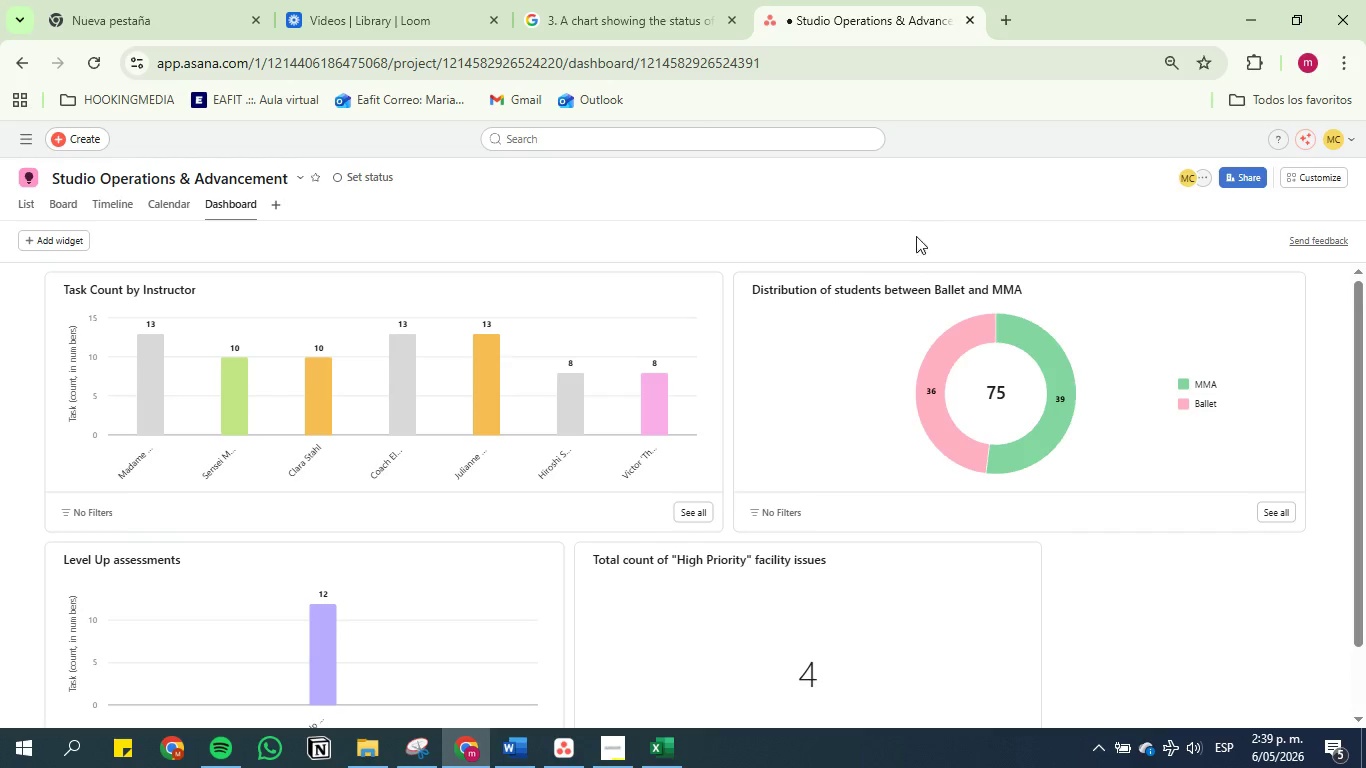 
hold_key(key=ControlLeft, duration=1.14)
scroll: coordinate [824, 372], scroll_direction: down, amount: 2.0
 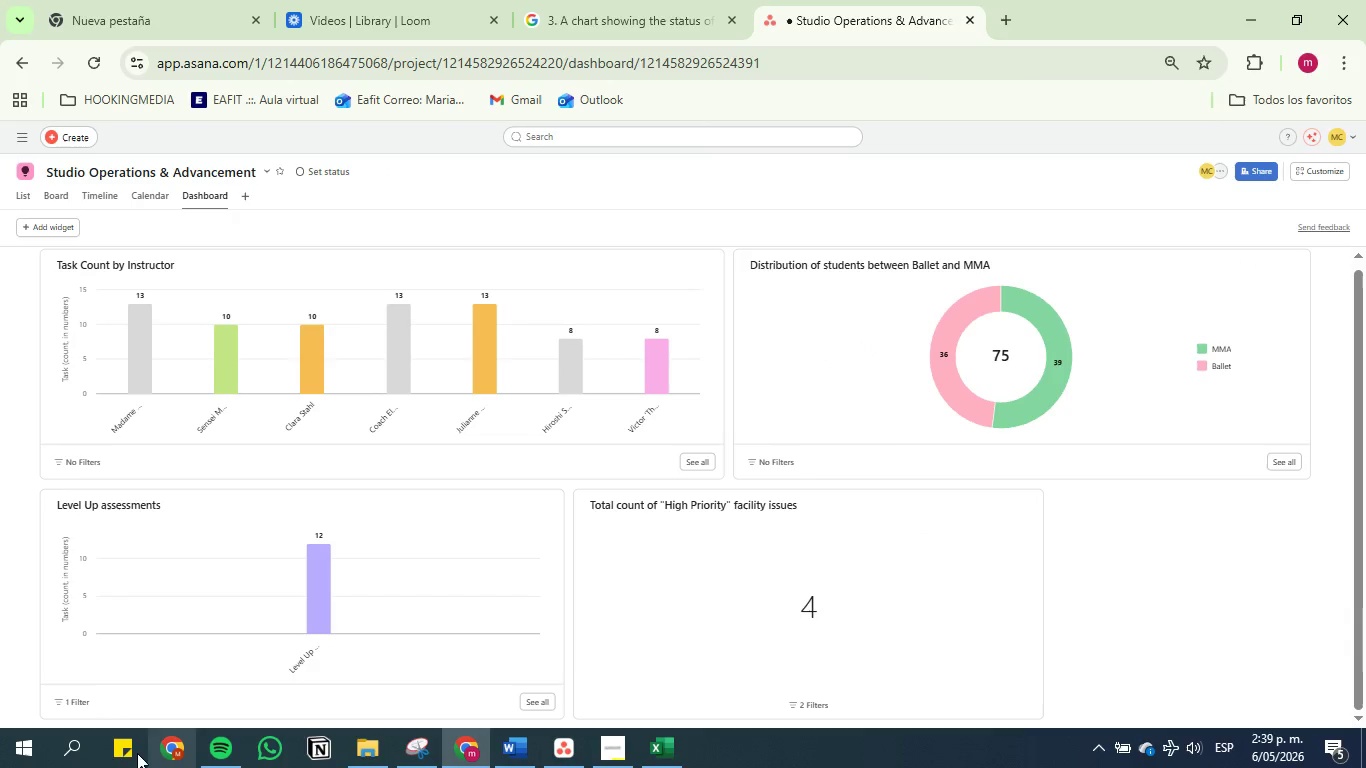 
left_click([409, 748])
 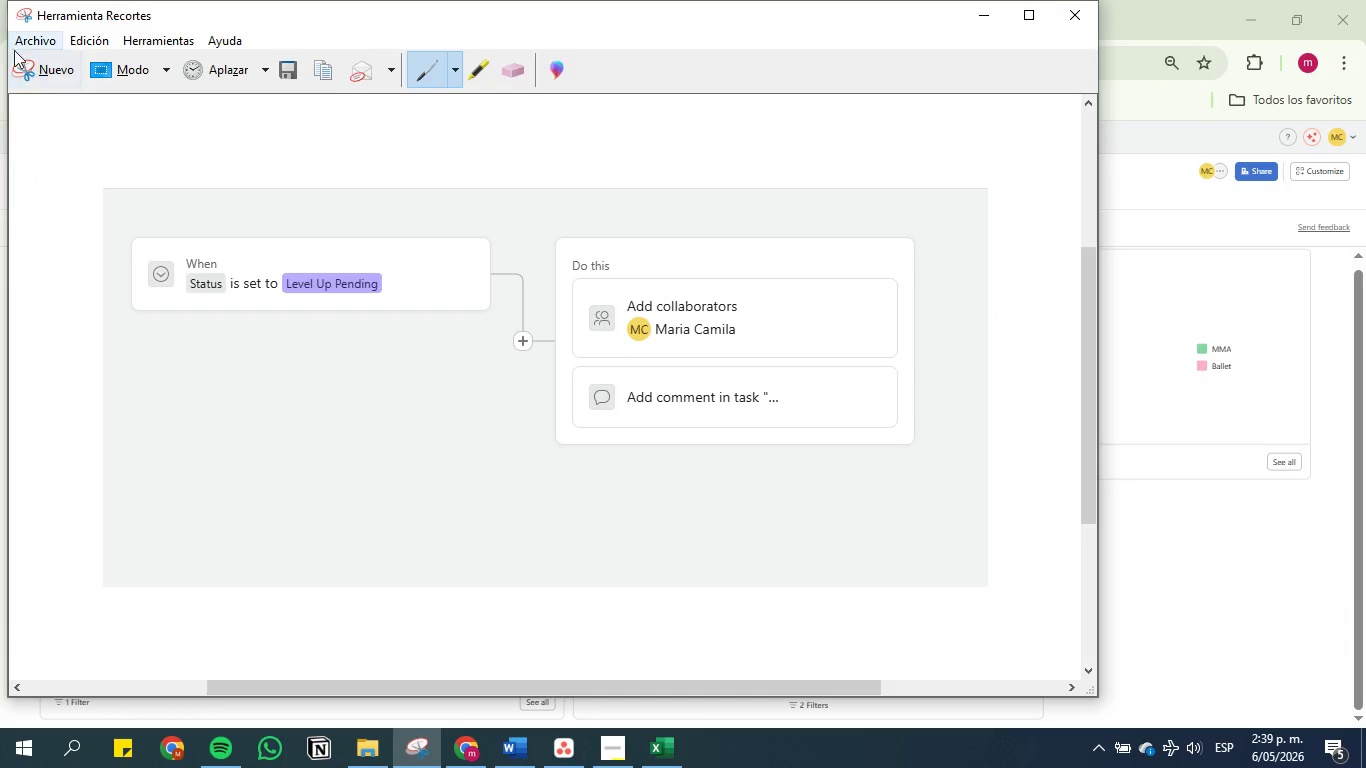 
left_click([25, 68])
 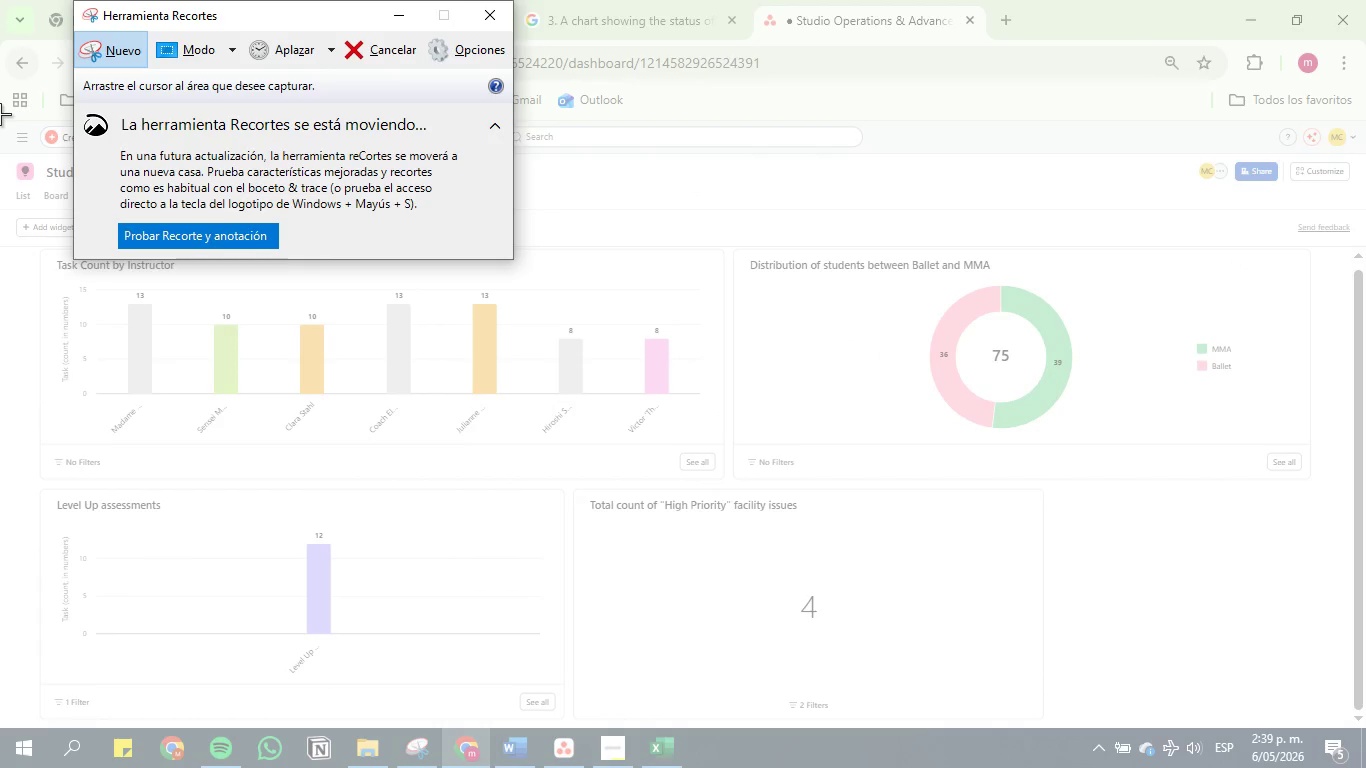 
left_click_drag(start_coordinate=[0, 114], to_coordinate=[1363, 730])
 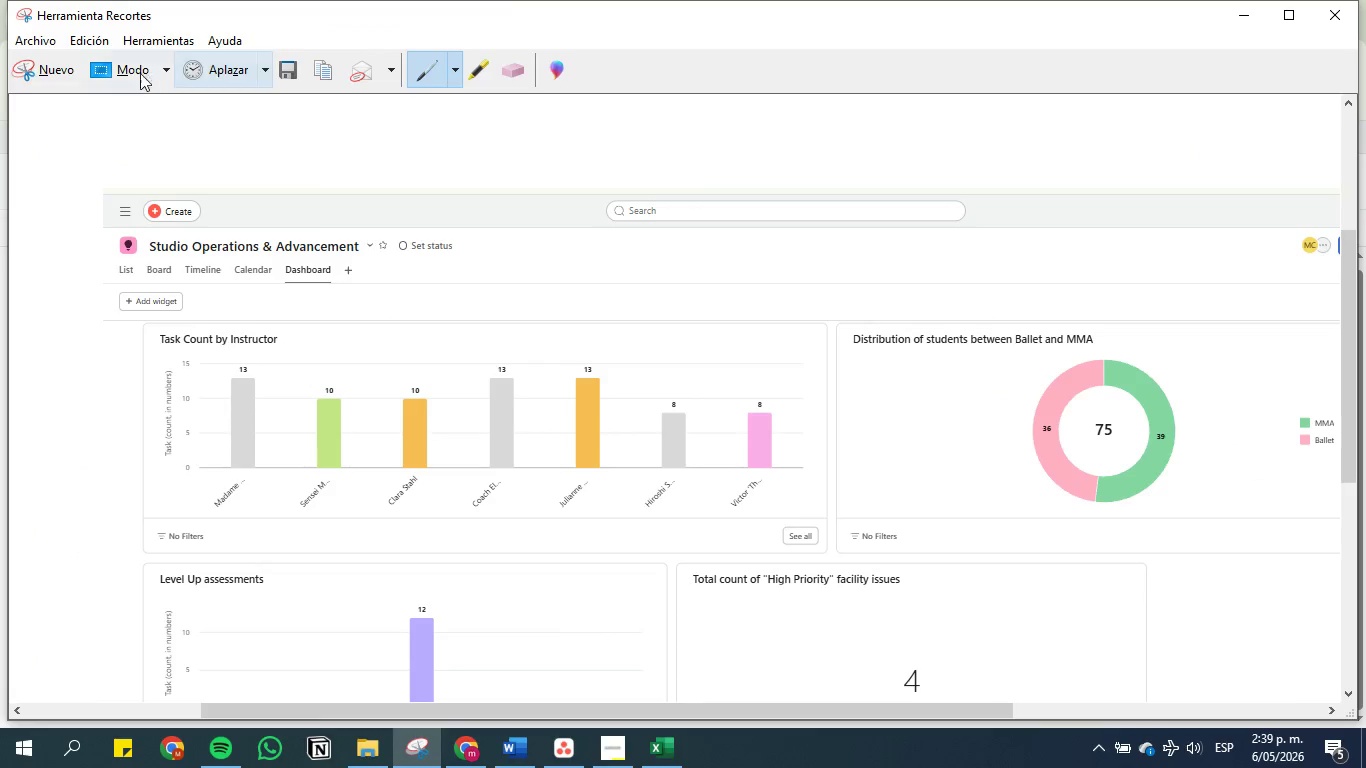 
left_click([41, 58])
 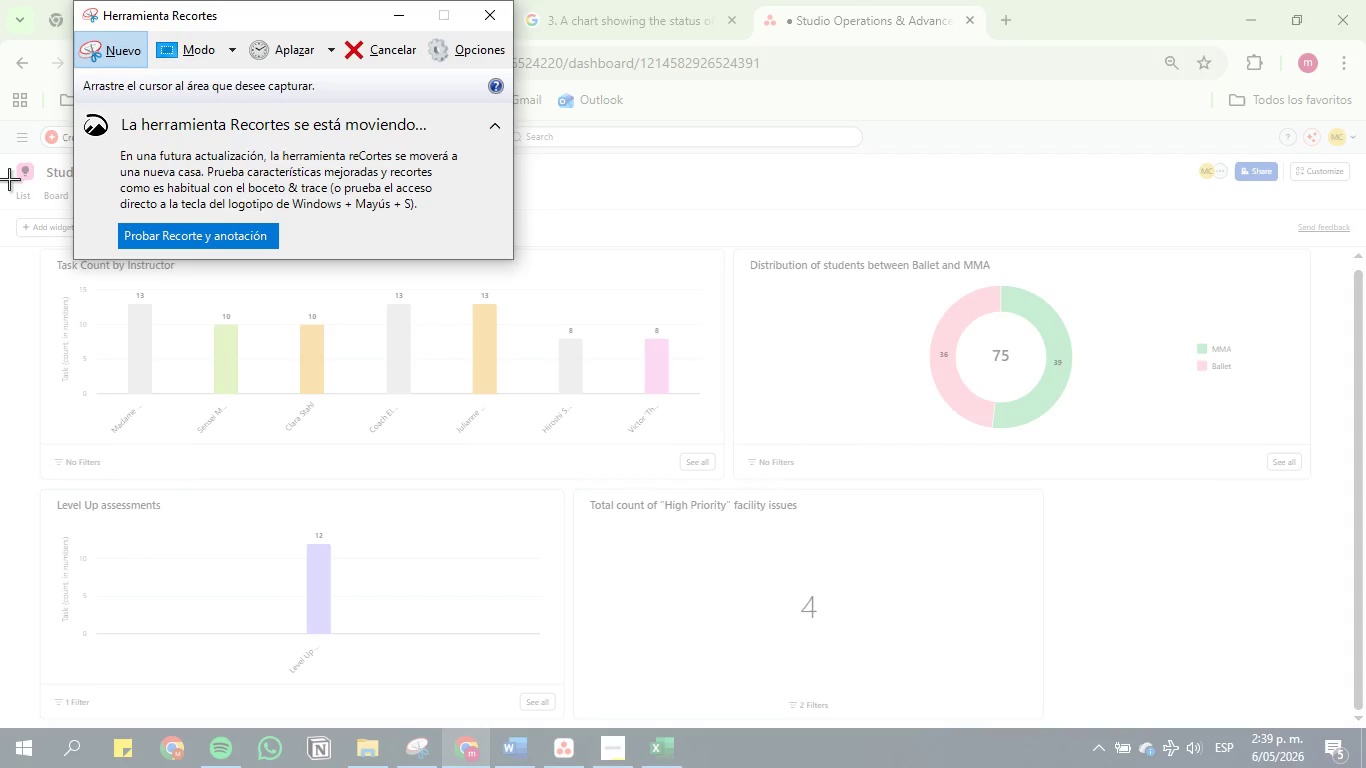 
left_click_drag(start_coordinate=[0, 154], to_coordinate=[1344, 722])
 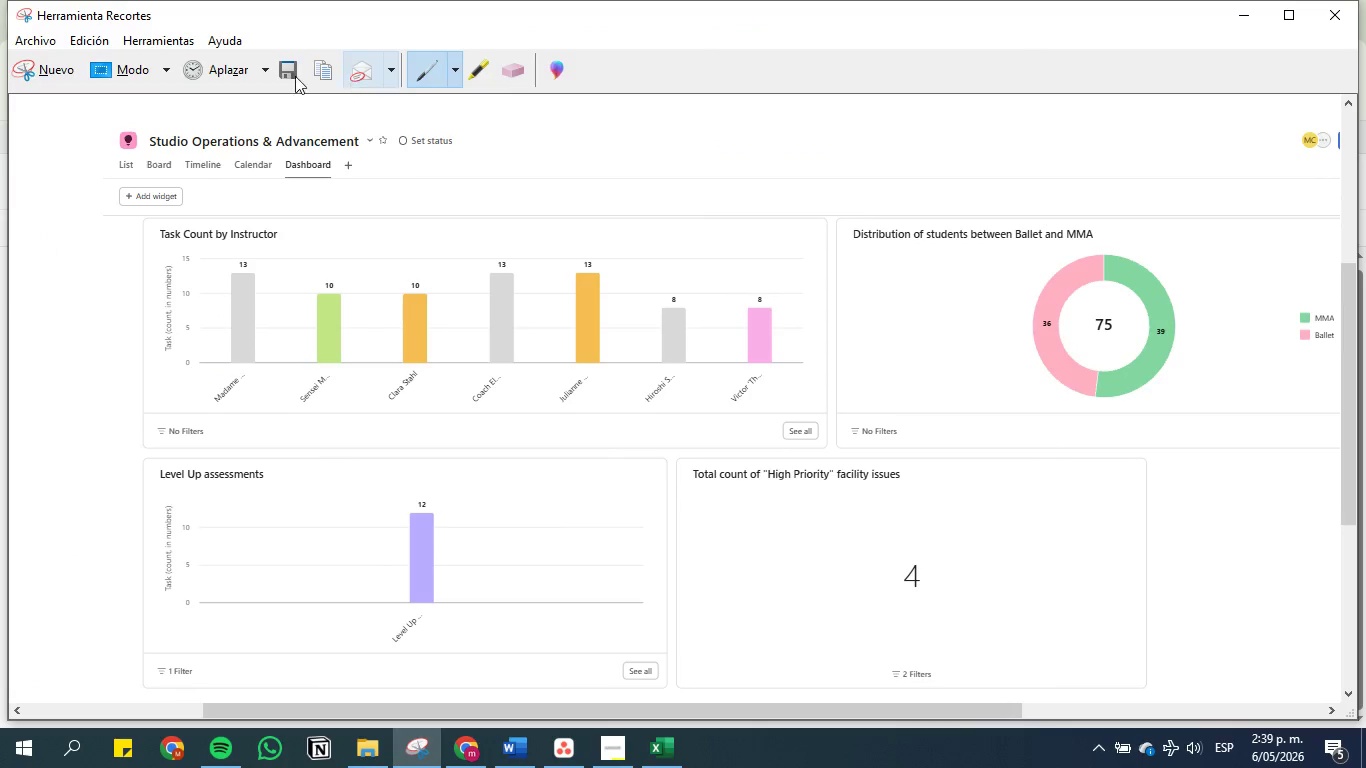 
left_click([279, 67])
 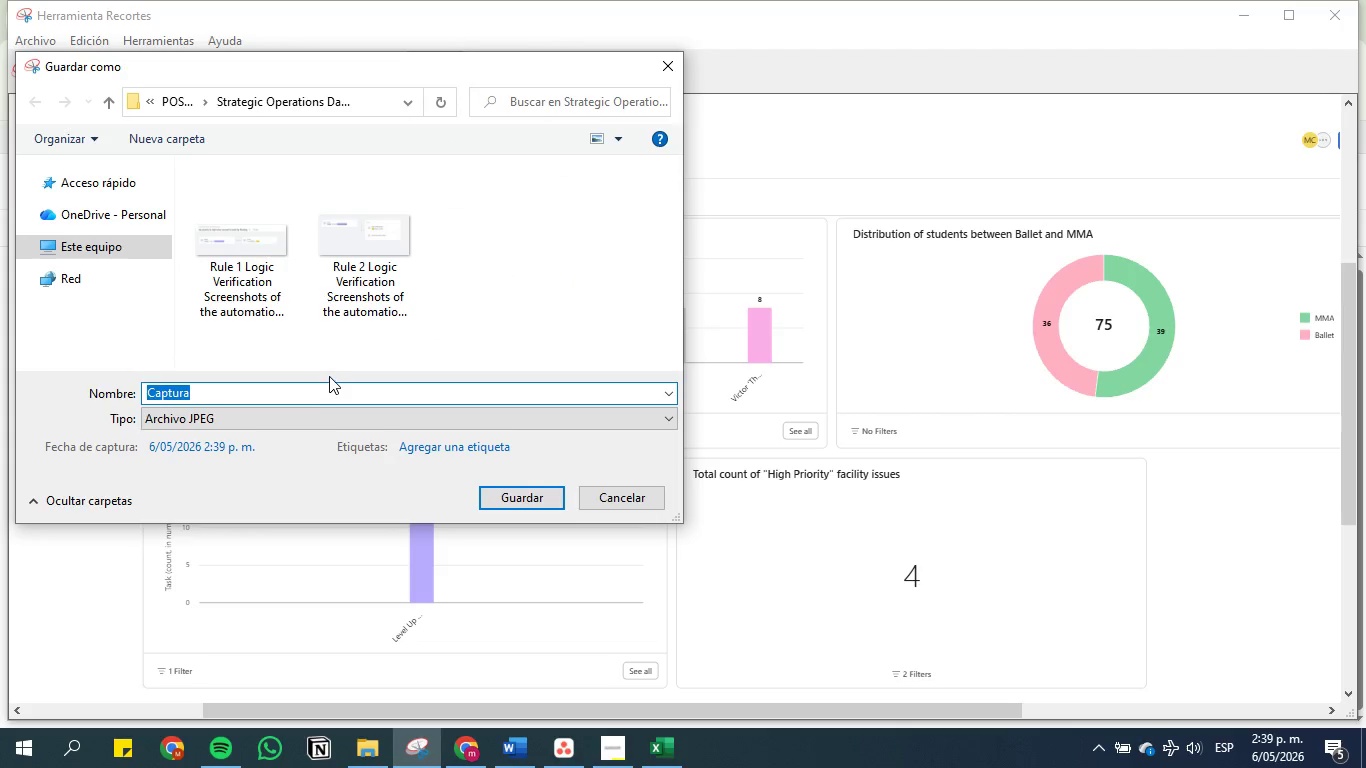 
key(Backspace)
 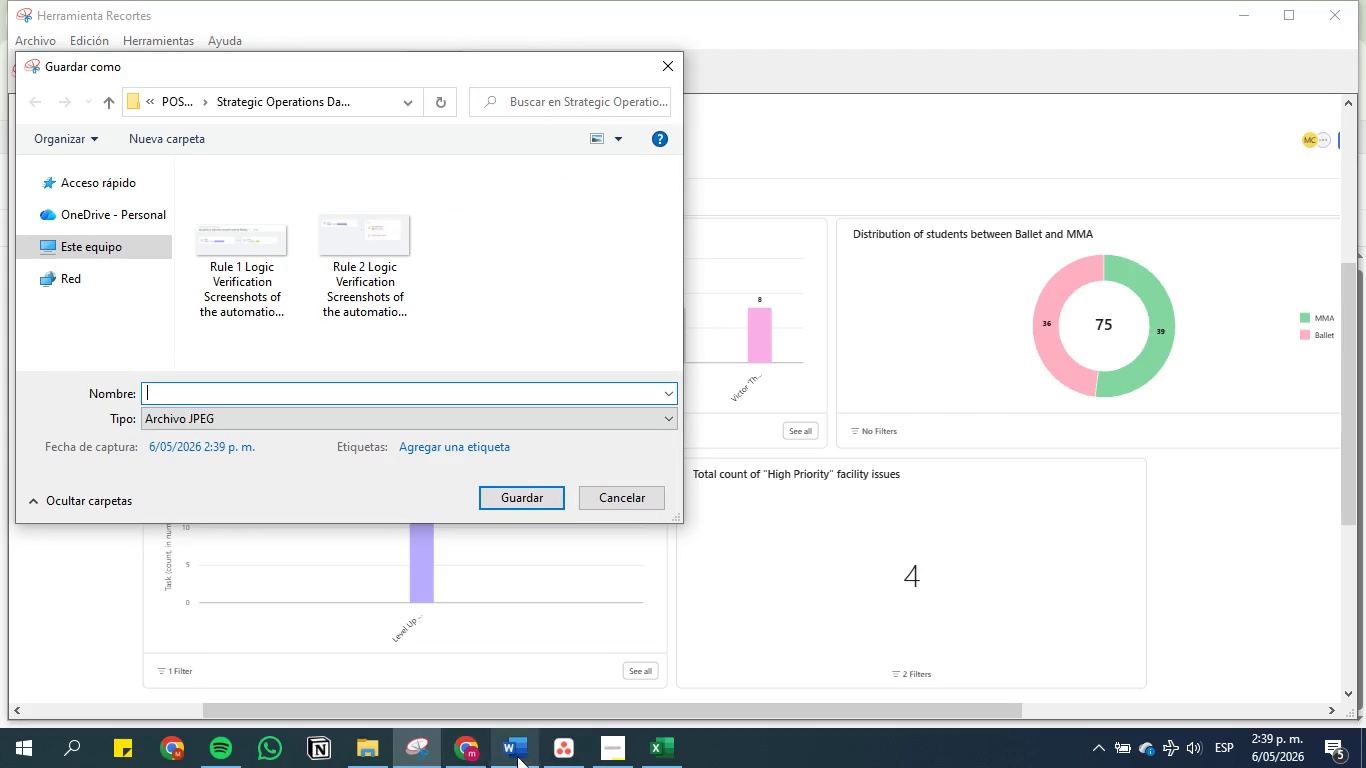 
left_click([508, 751])
 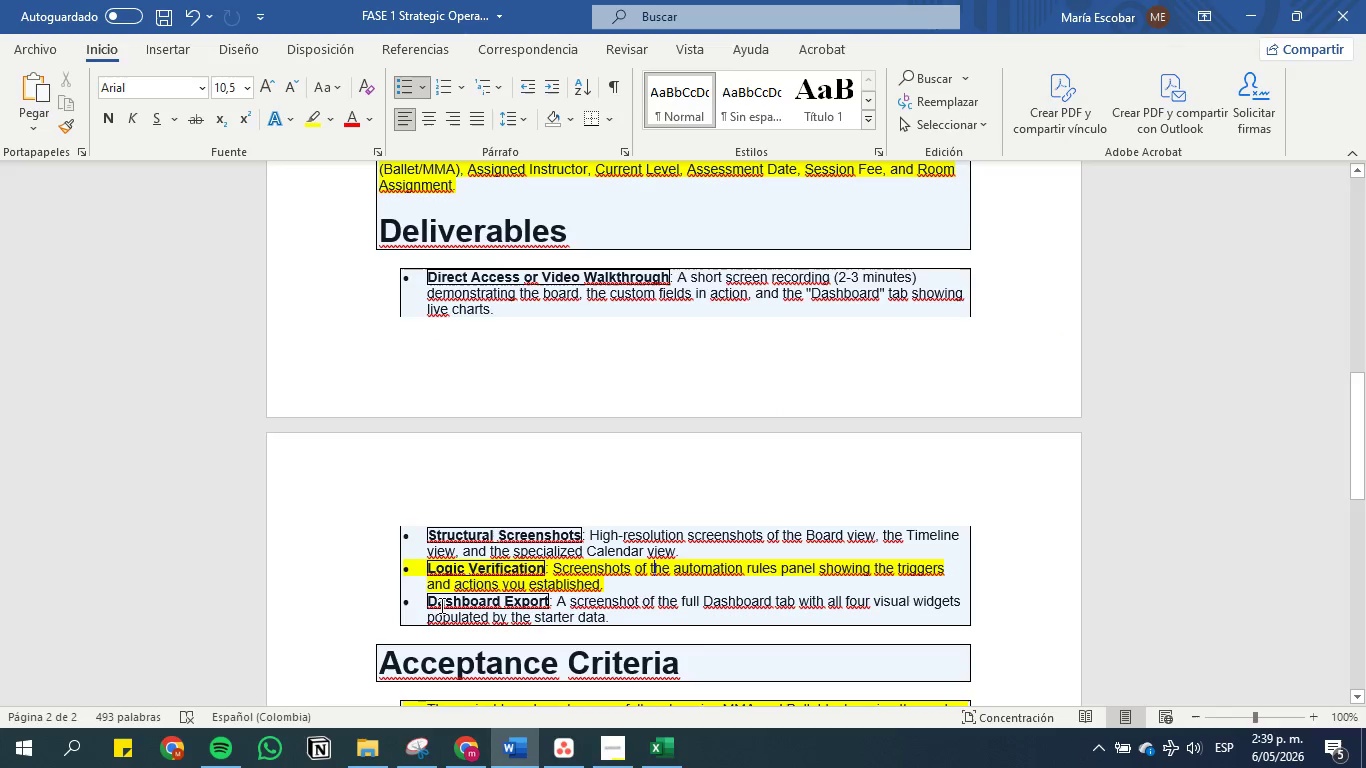 
left_click_drag(start_coordinate=[429, 600], to_coordinate=[627, 614])
 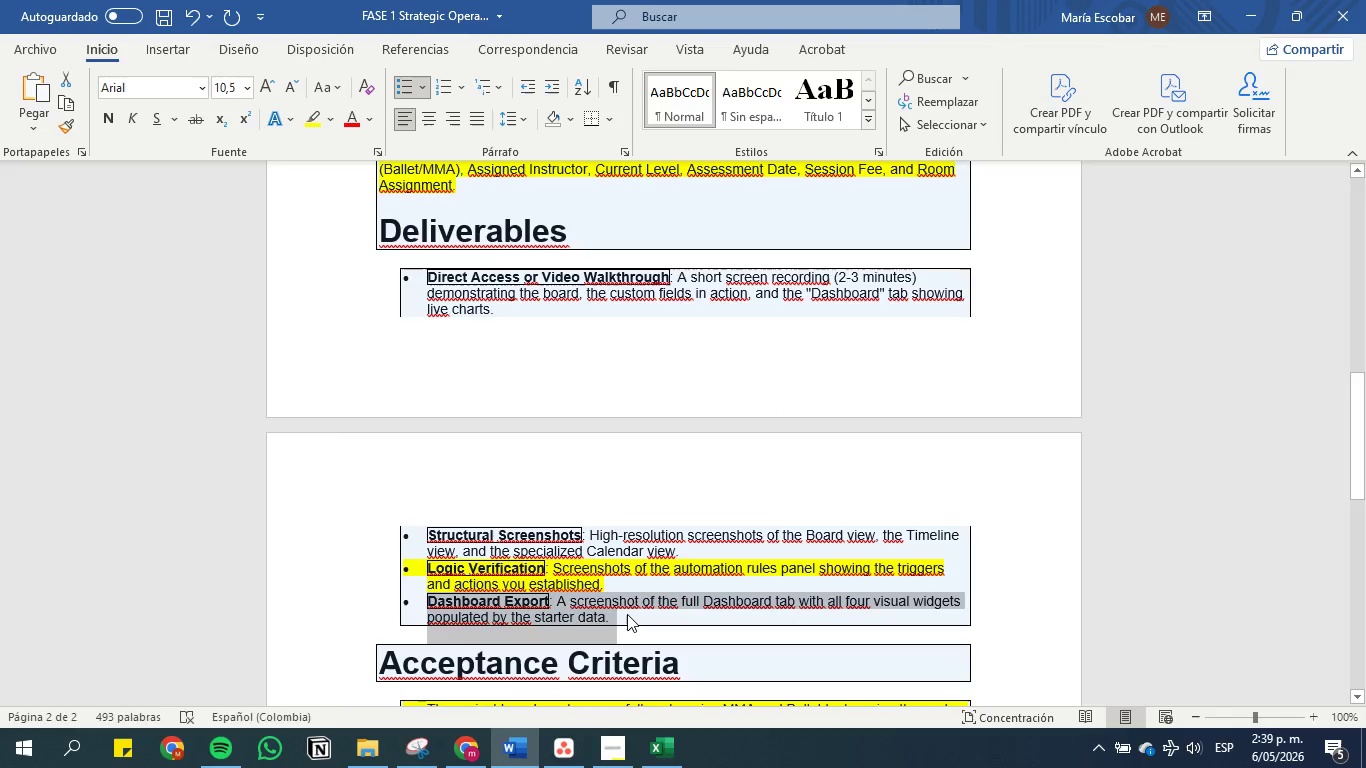 
key(Control+C)
 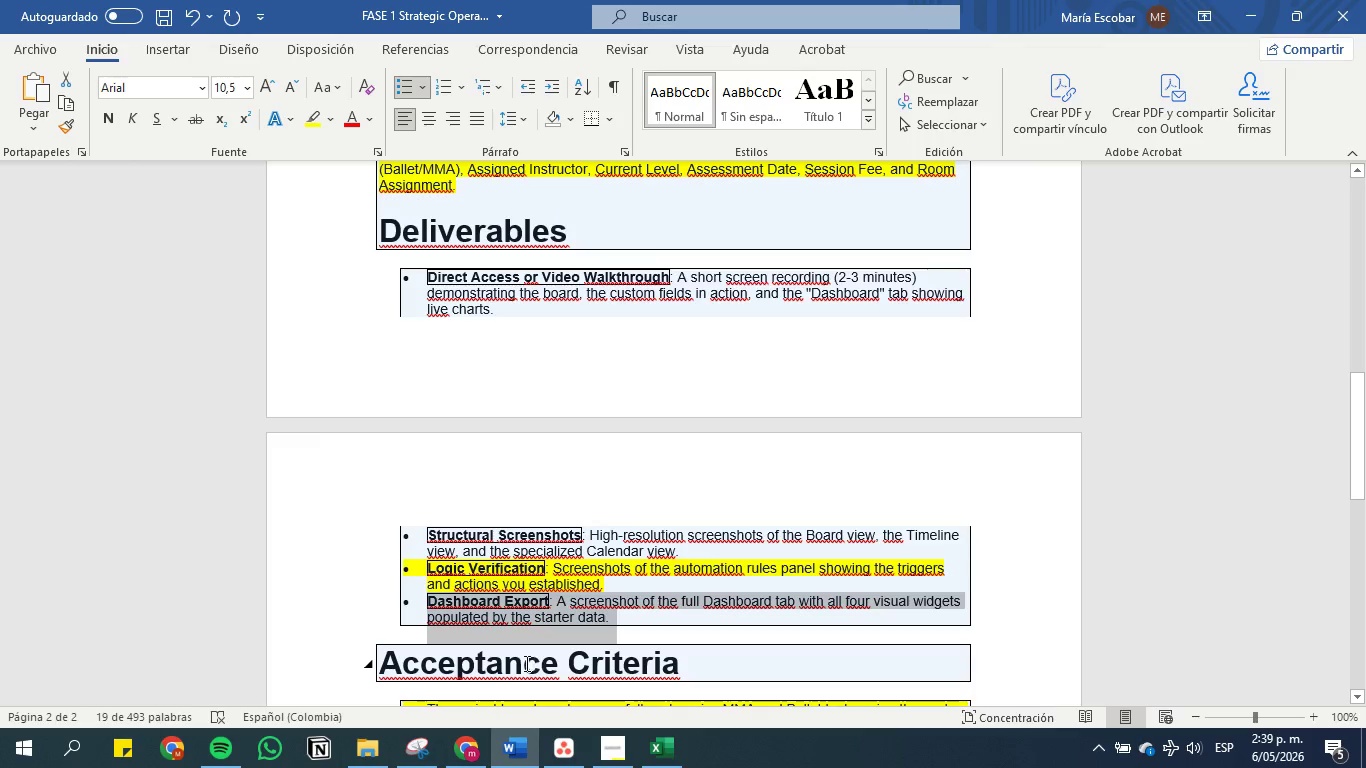 
wait(6.67)
 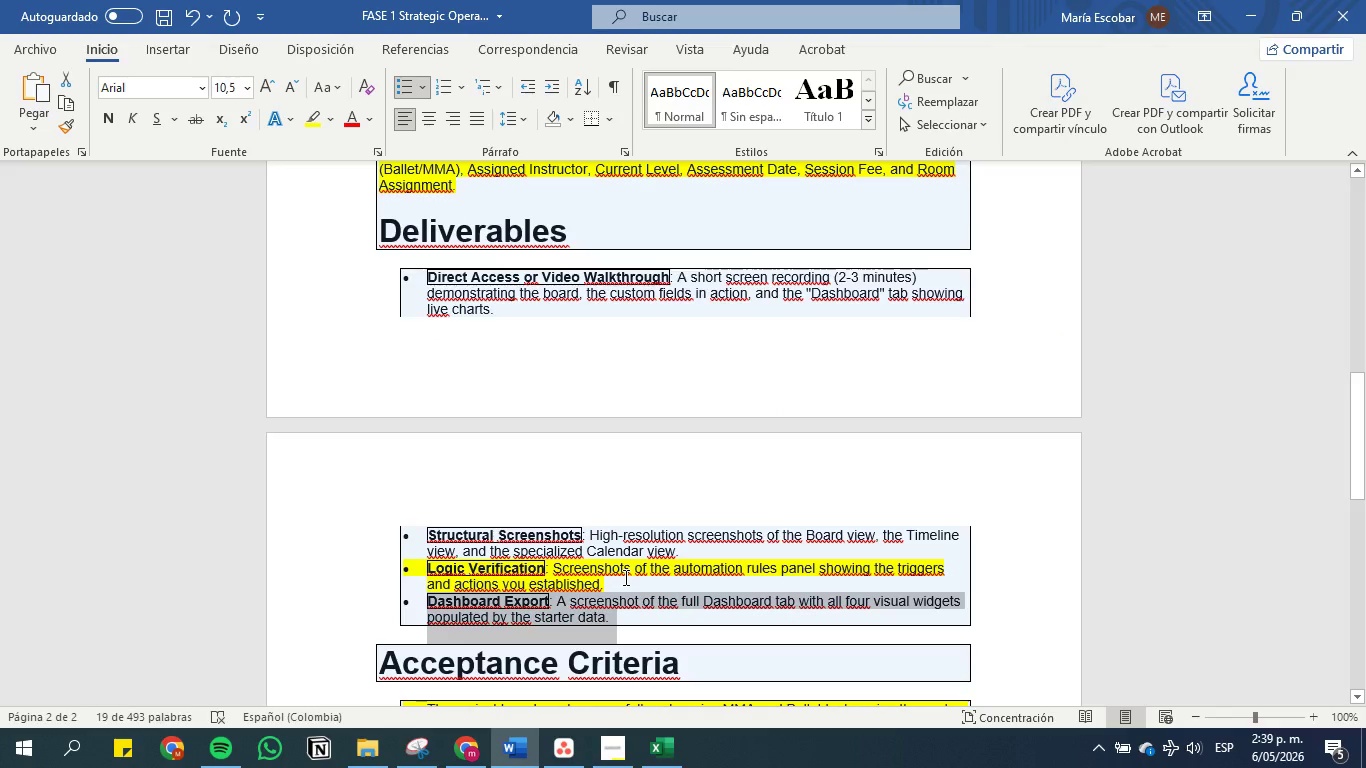 
left_click([375, 748])
 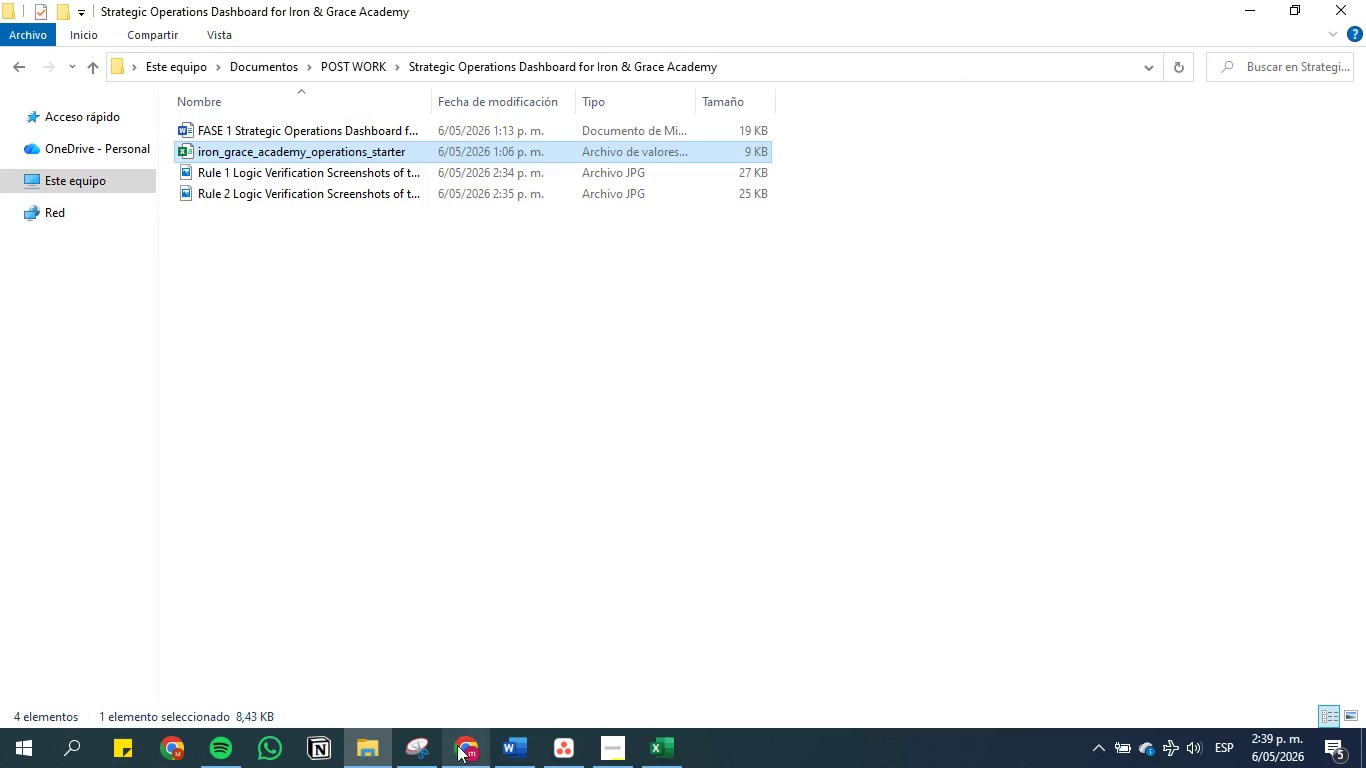 
left_click([424, 747])
 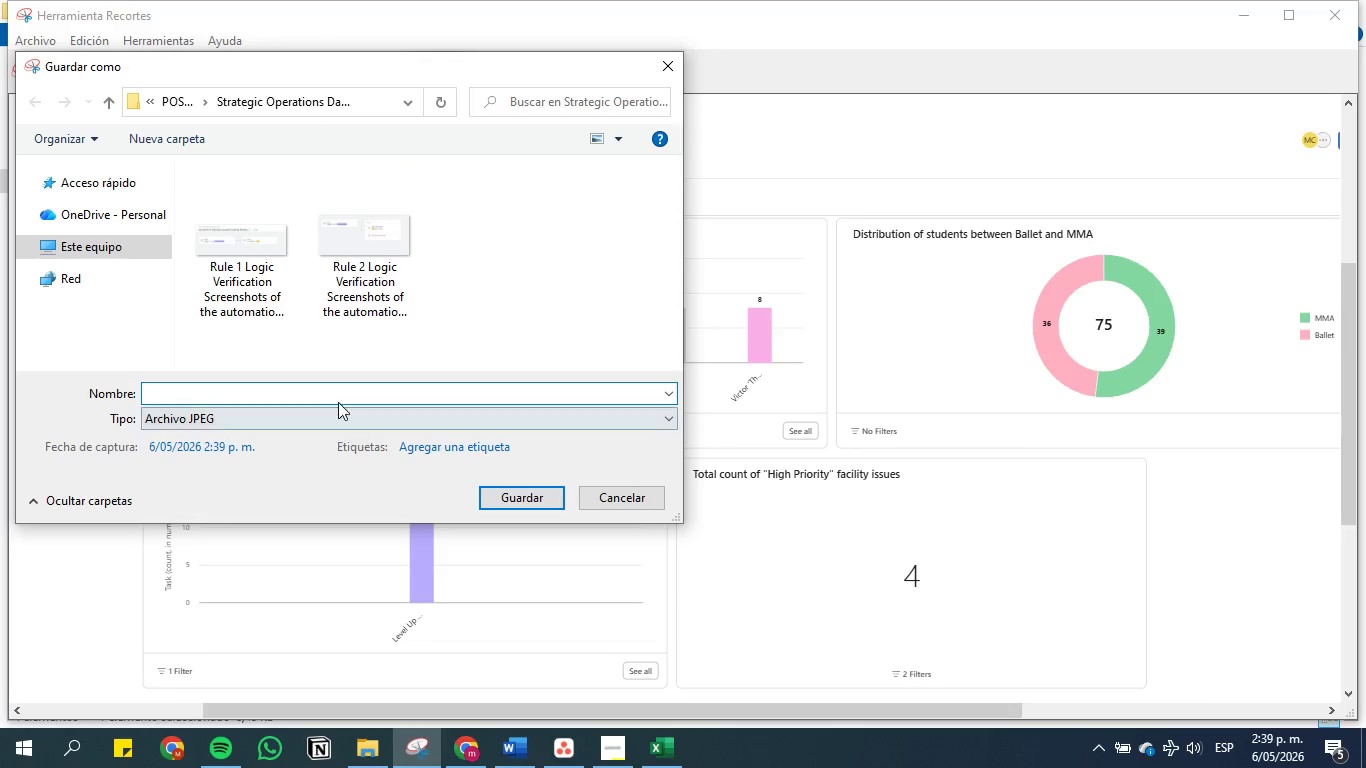 
left_click([336, 387])
 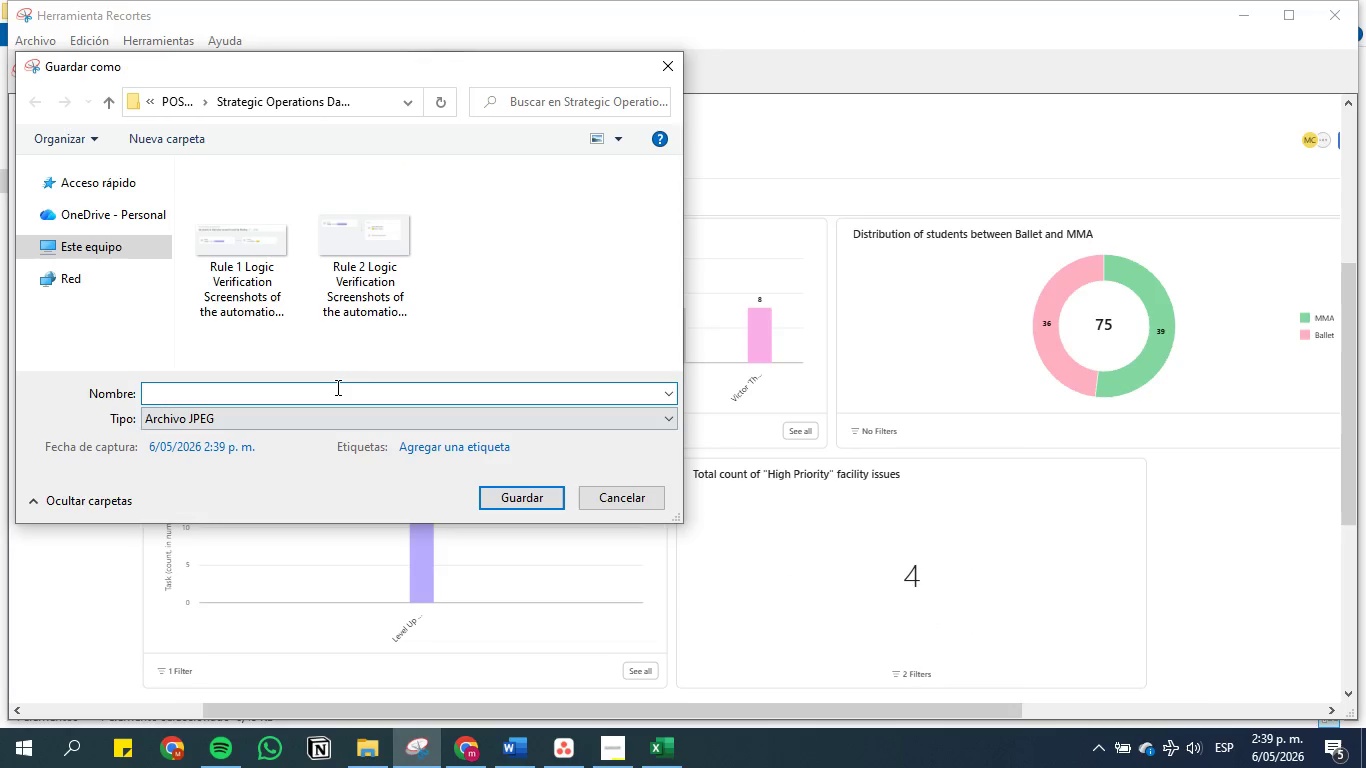 
key(Control+V)
 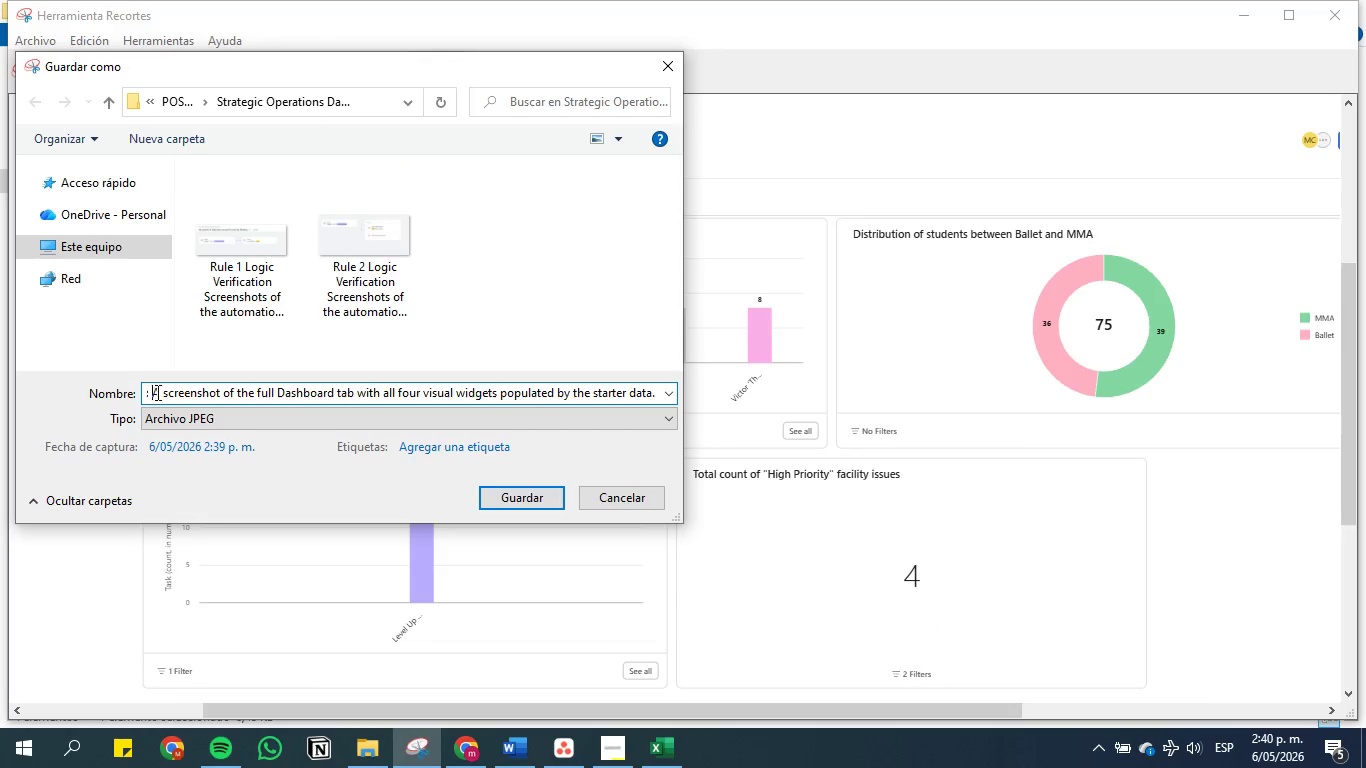 
key(Backspace)
 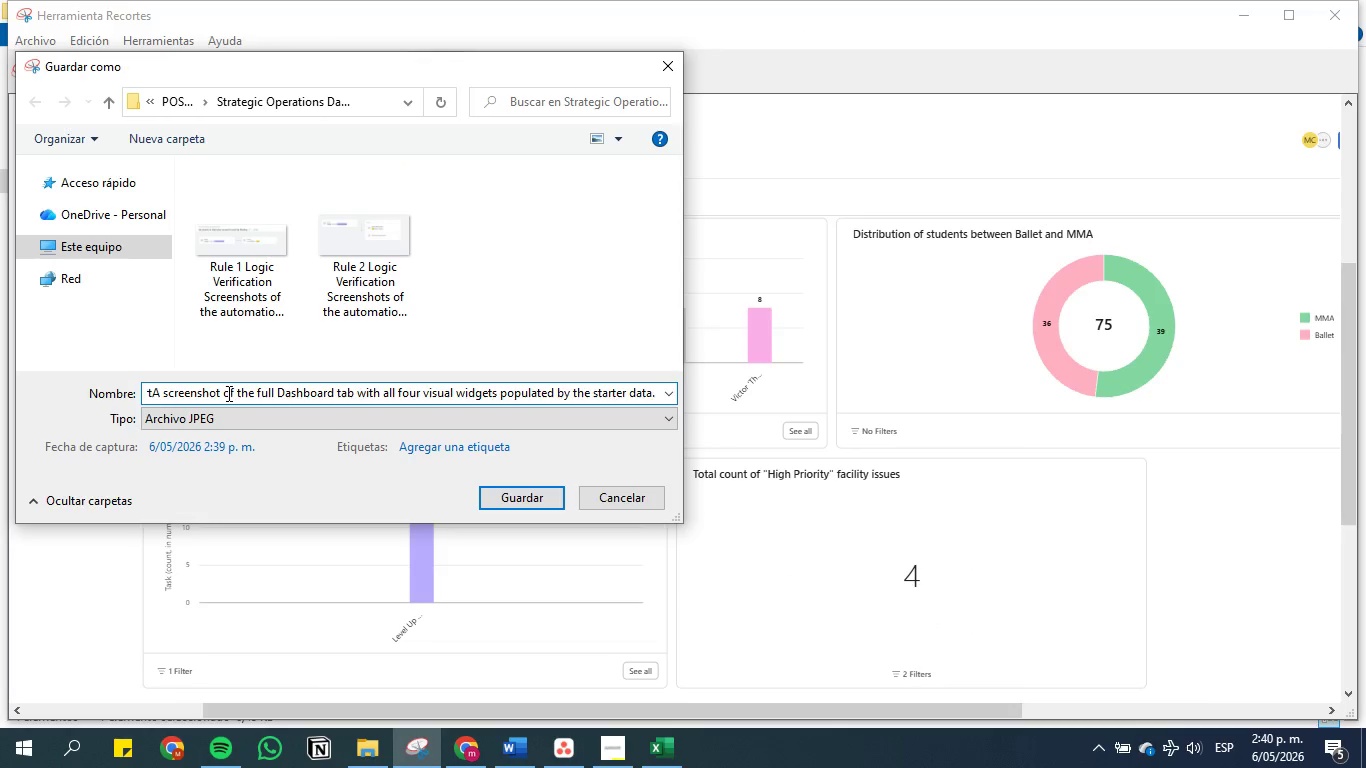 
key(Backspace)
 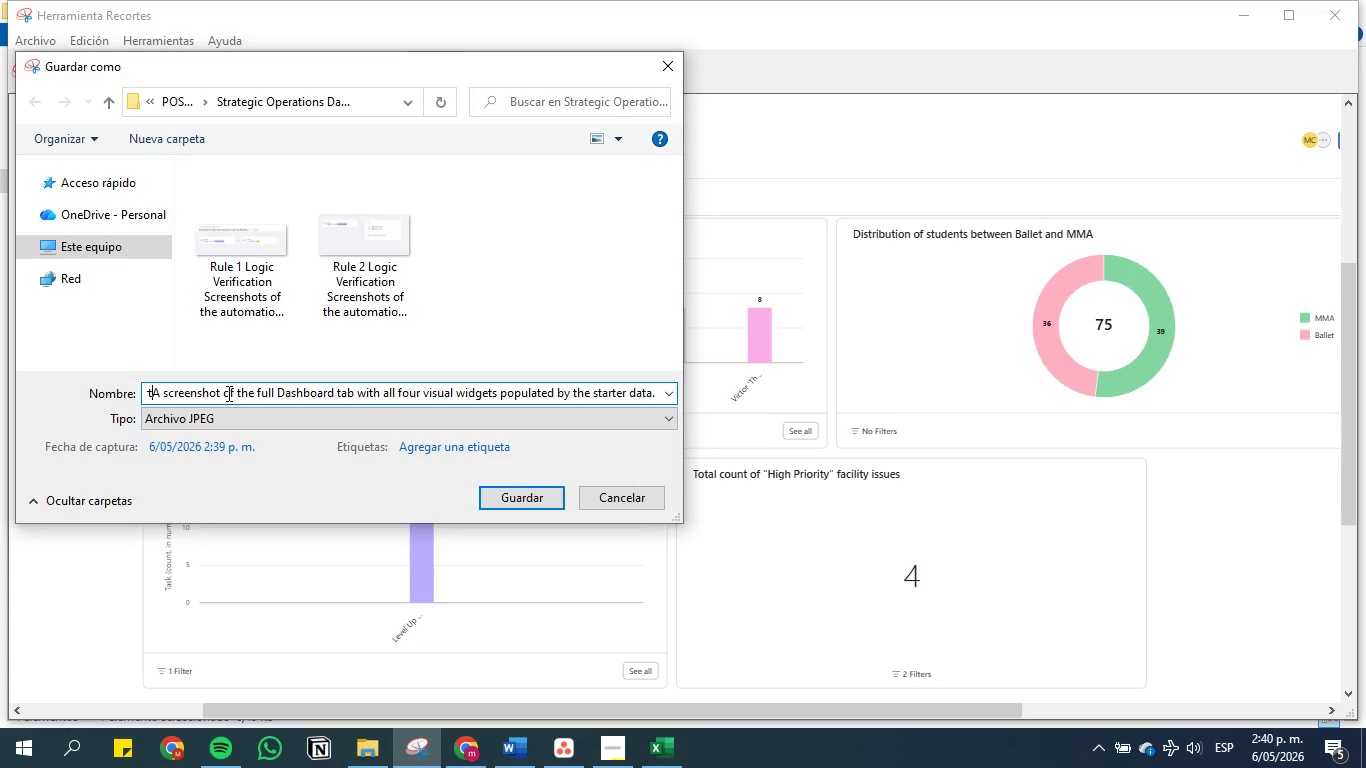 
key(Space)
 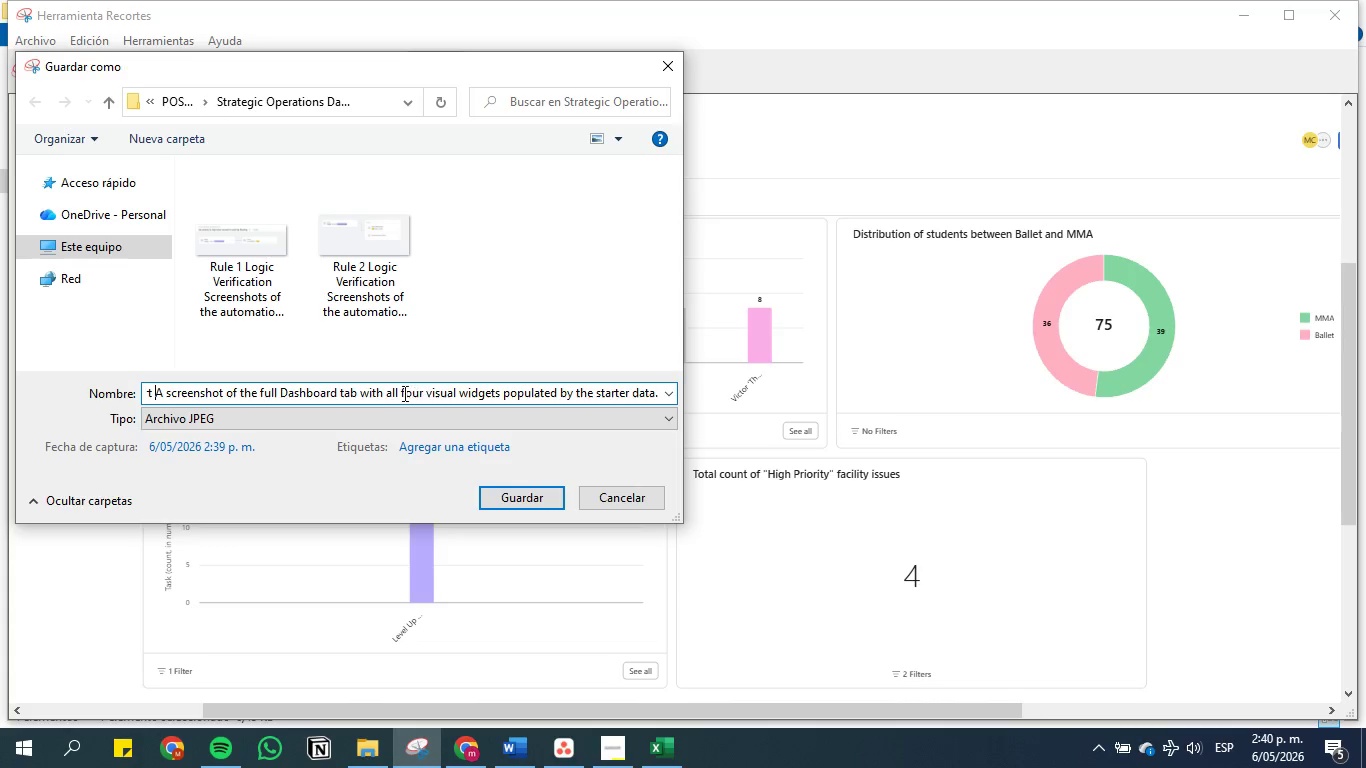 
hold_key(key=ArrowLeft, duration=1.12)
 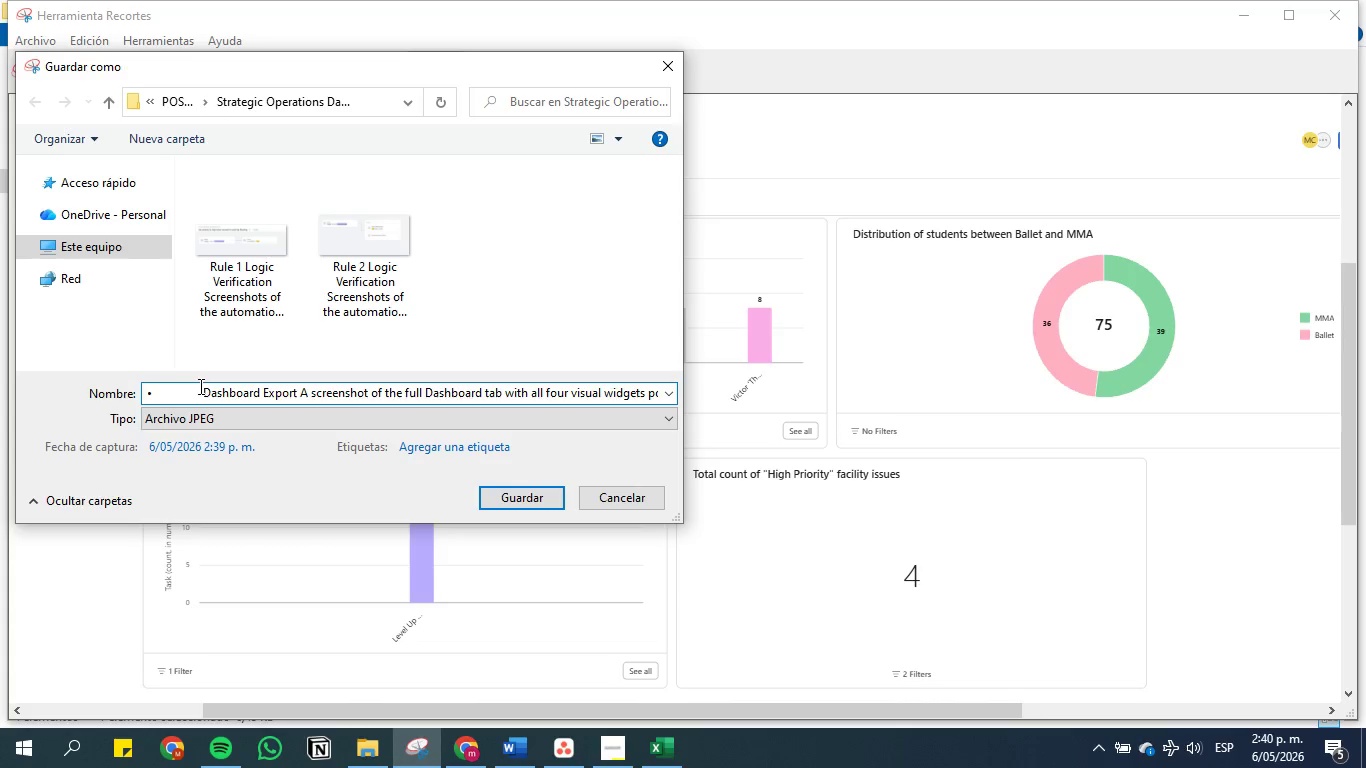 
left_click([199, 386])
 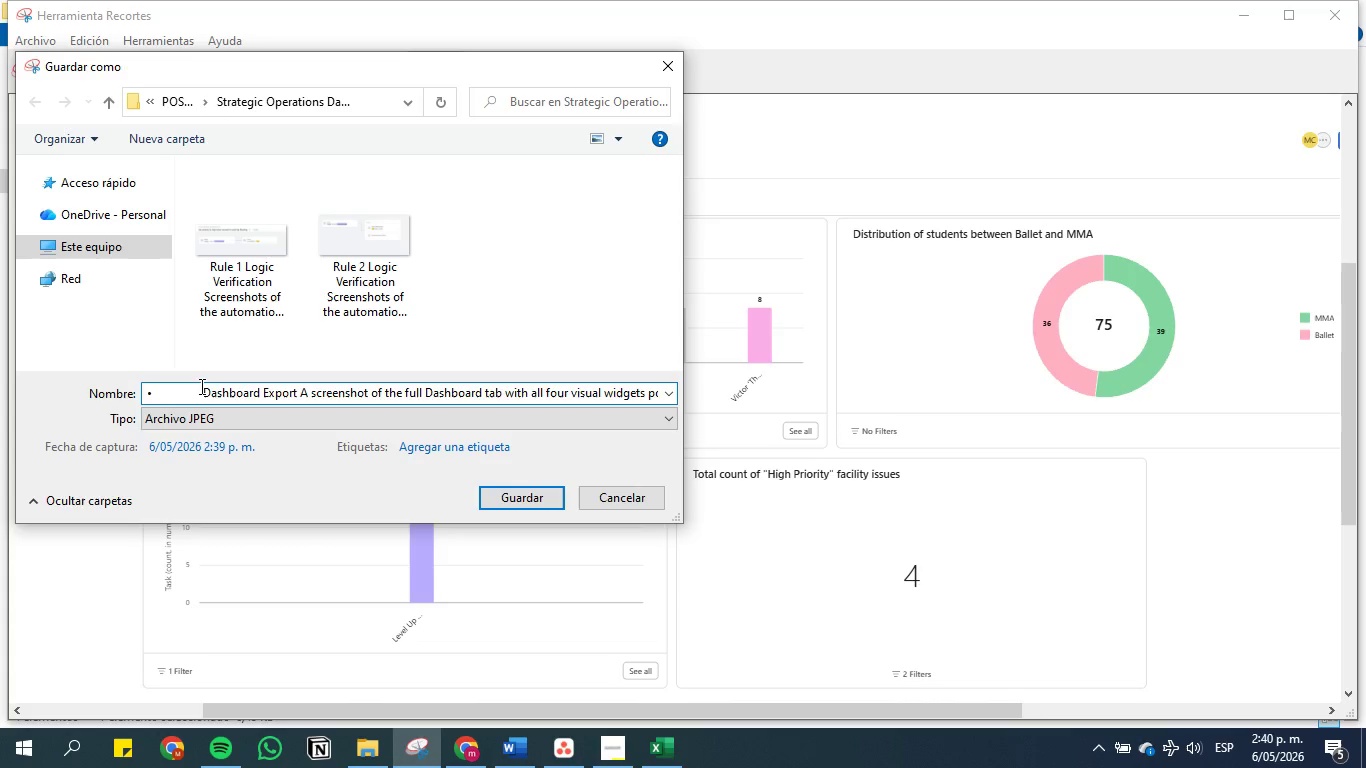 
key(Backspace)
 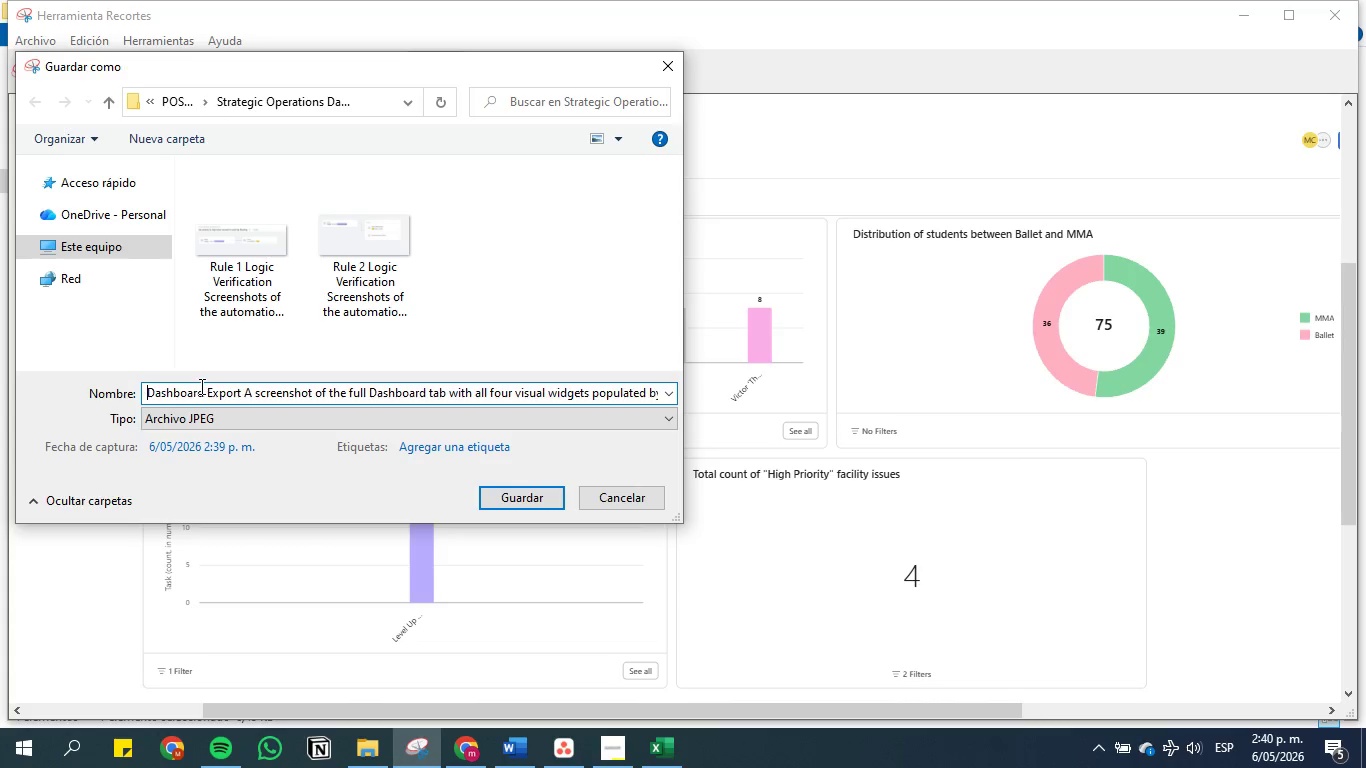 
key(Backspace)
 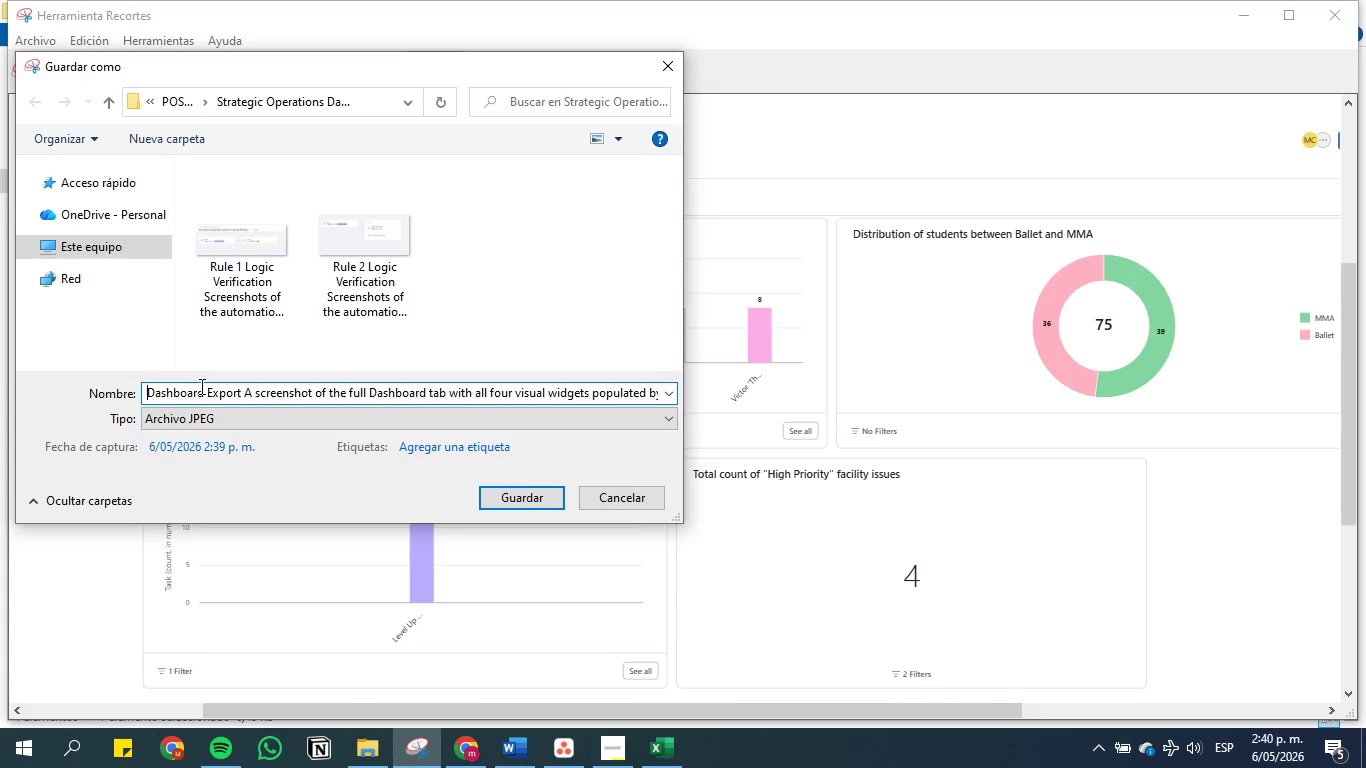 
key(Backspace)
 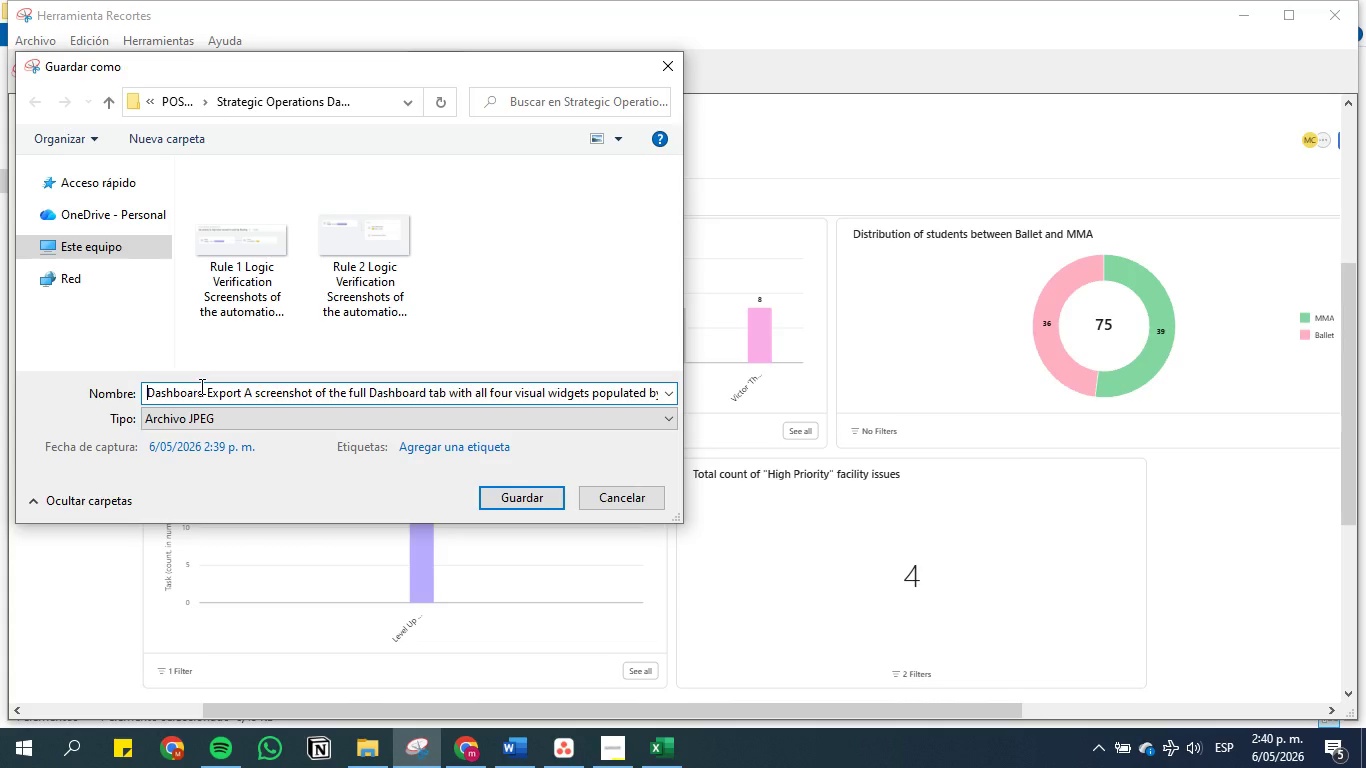 
key(Backspace)
 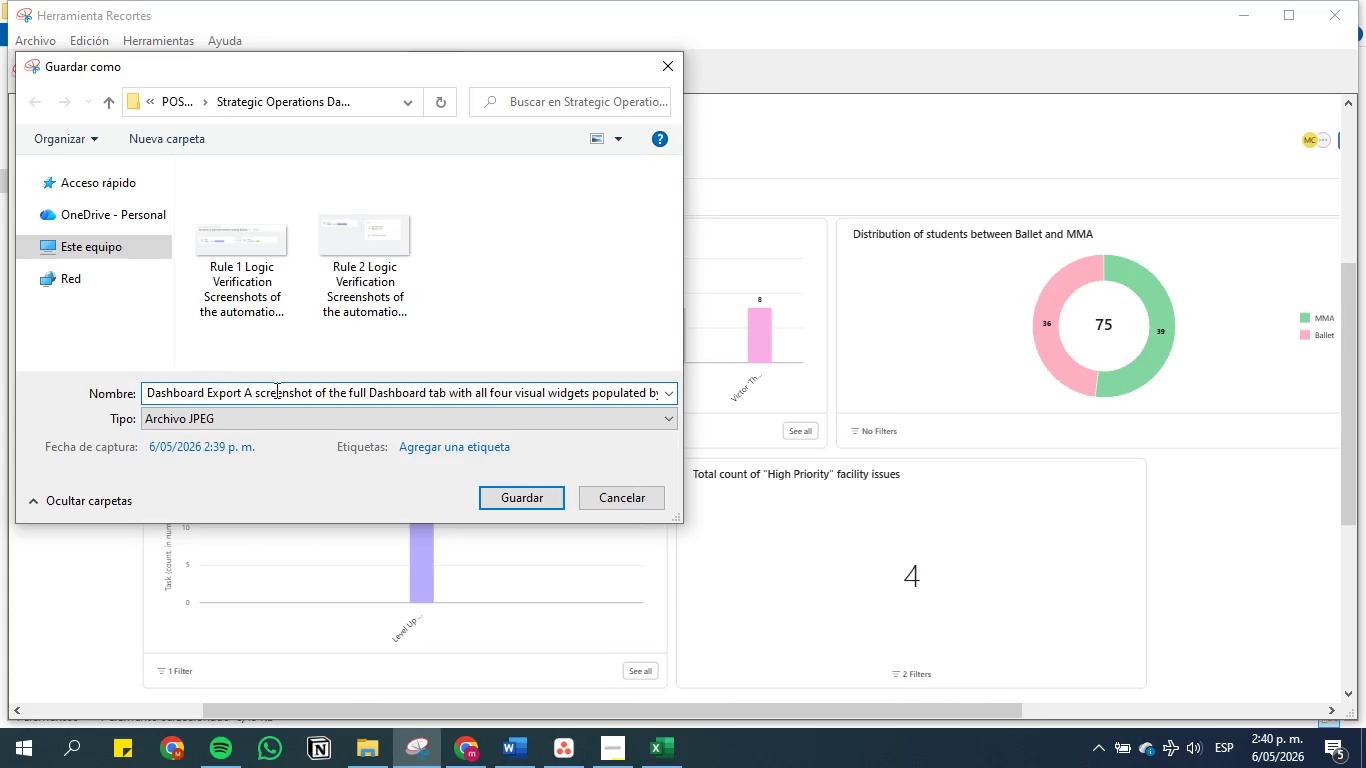 
key(Backspace)
 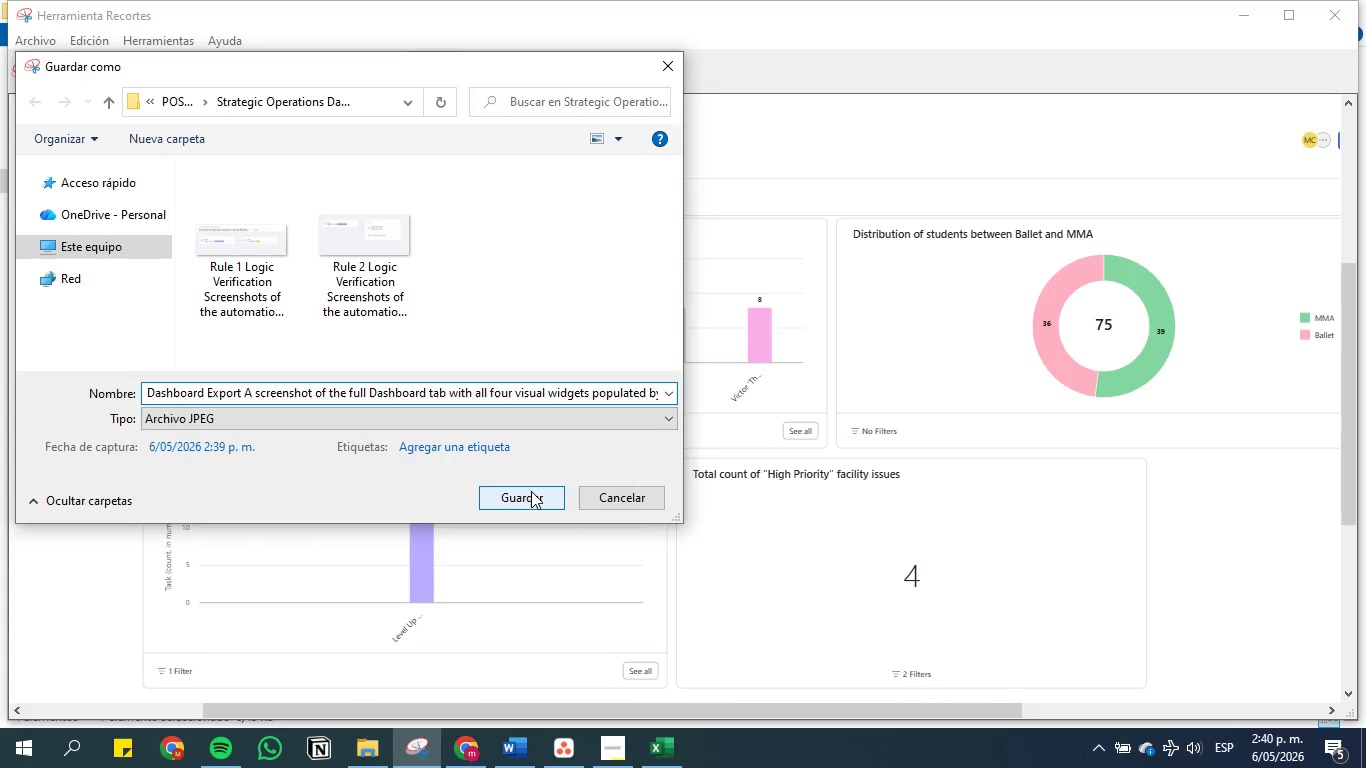 
left_click([531, 491])
 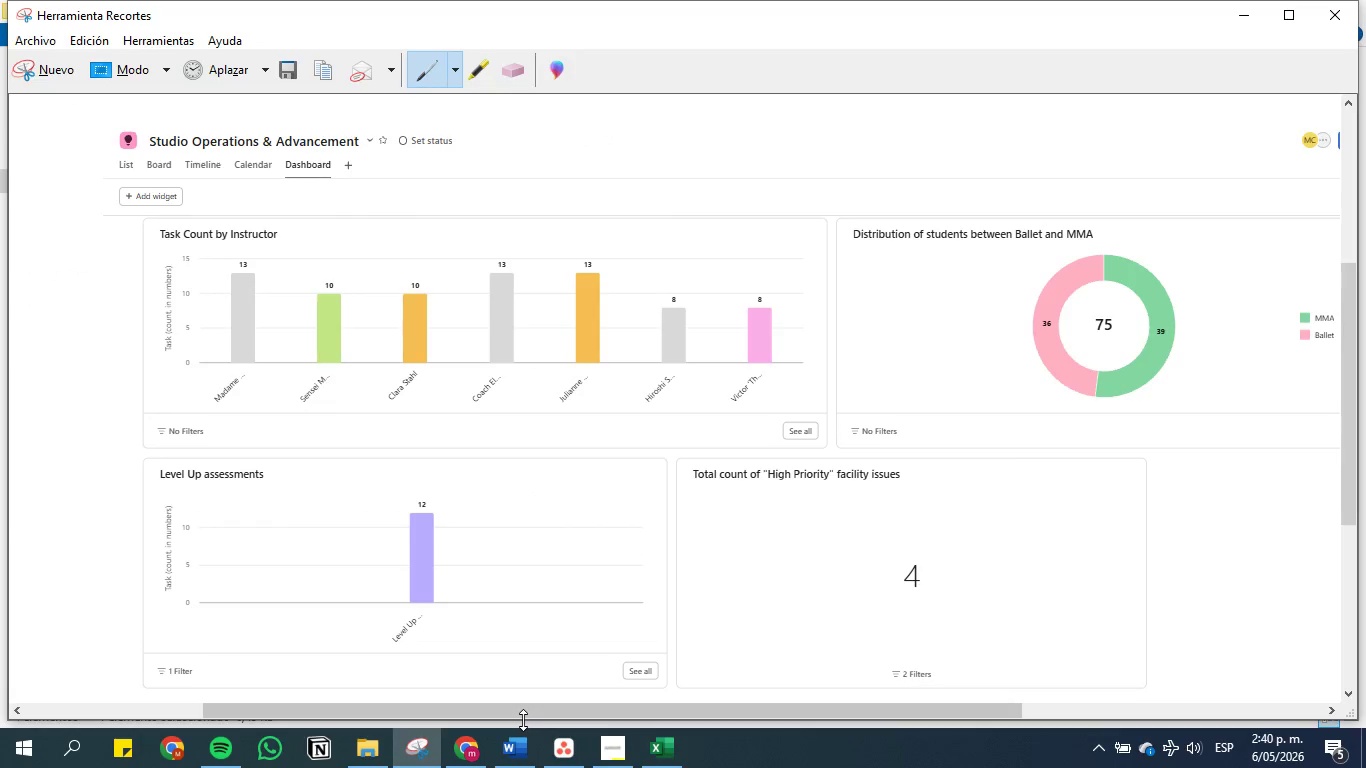 
left_click([518, 759])
 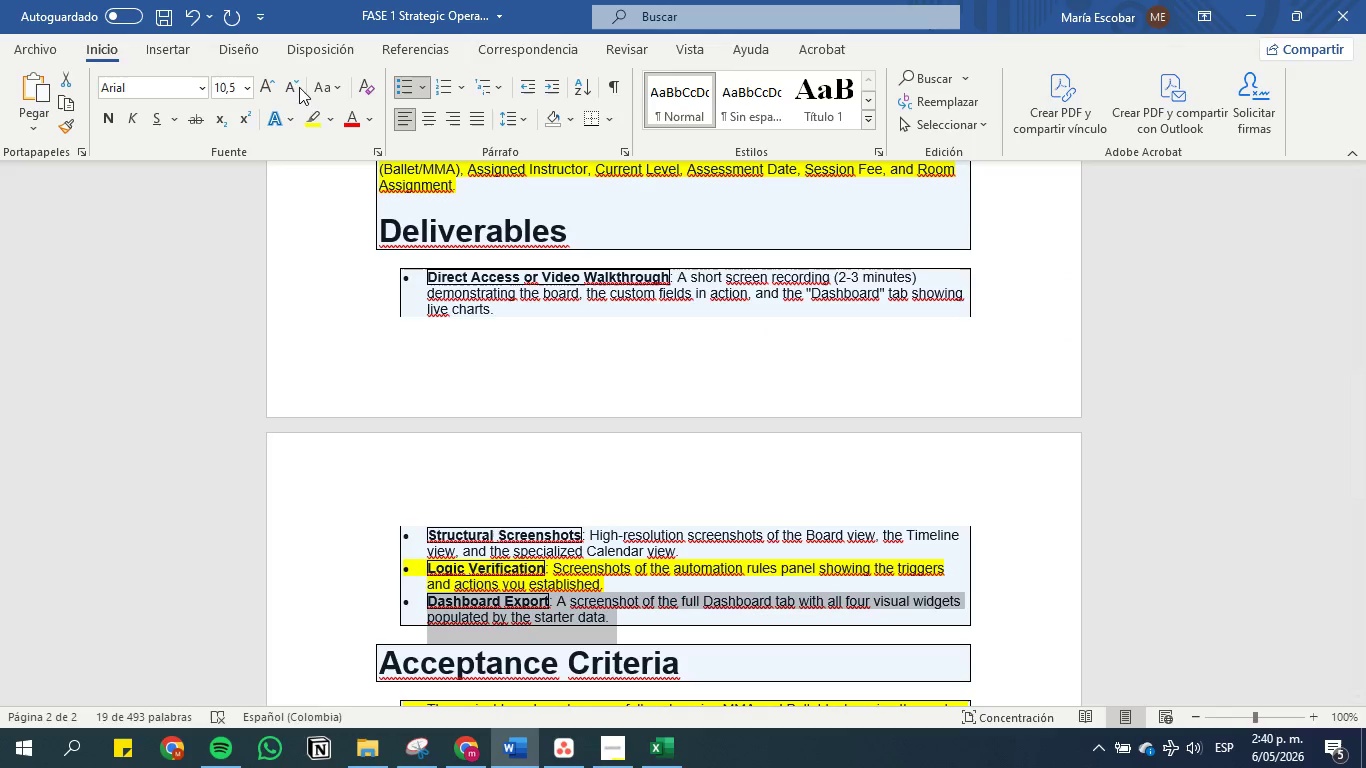 
left_click([311, 128])
 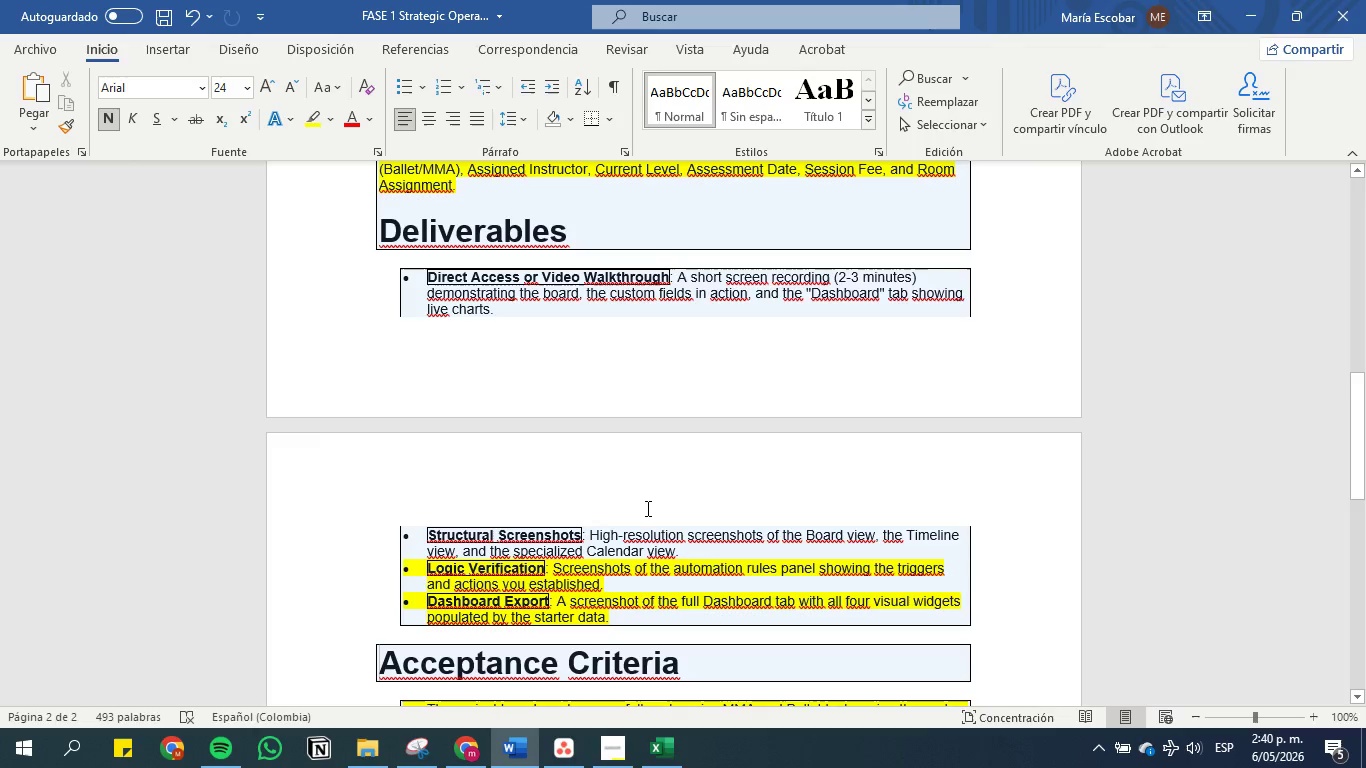 
left_click([655, 546])
 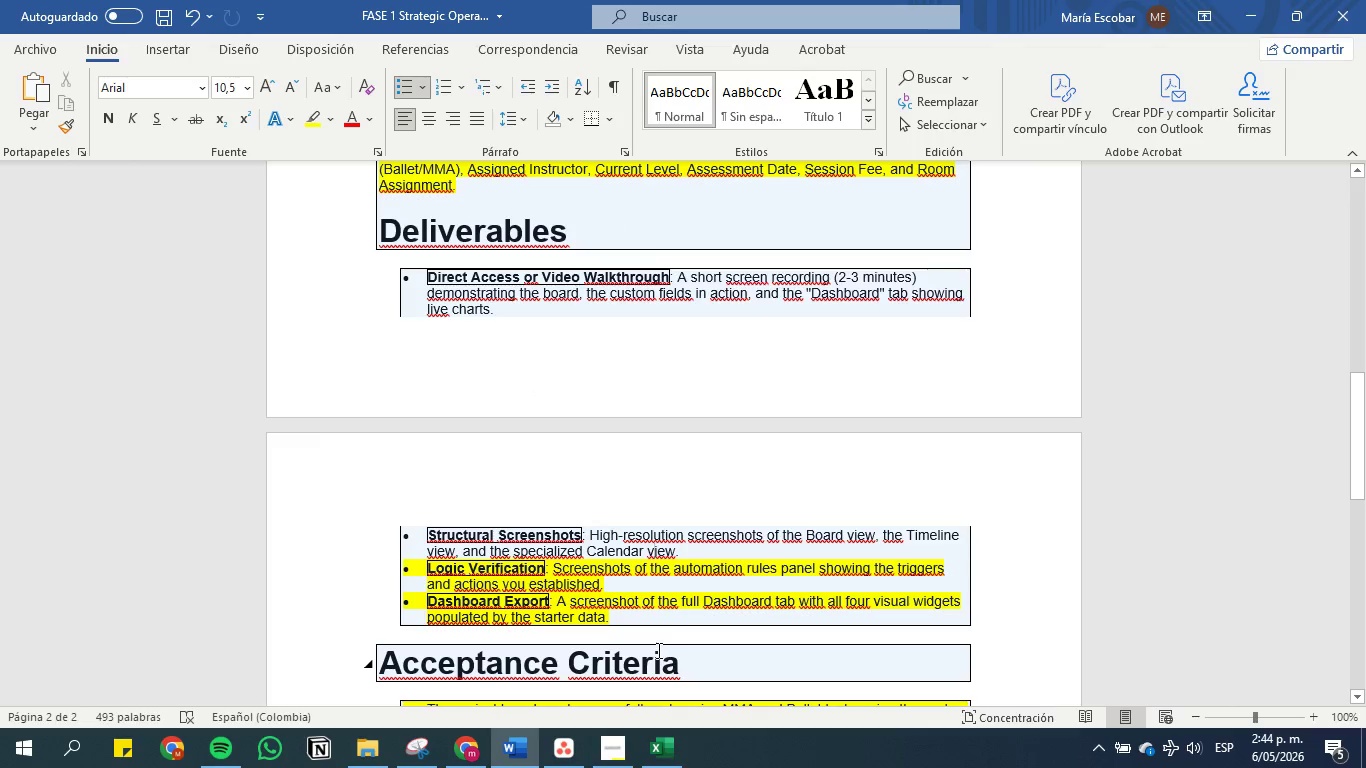 
wait(242.89)
 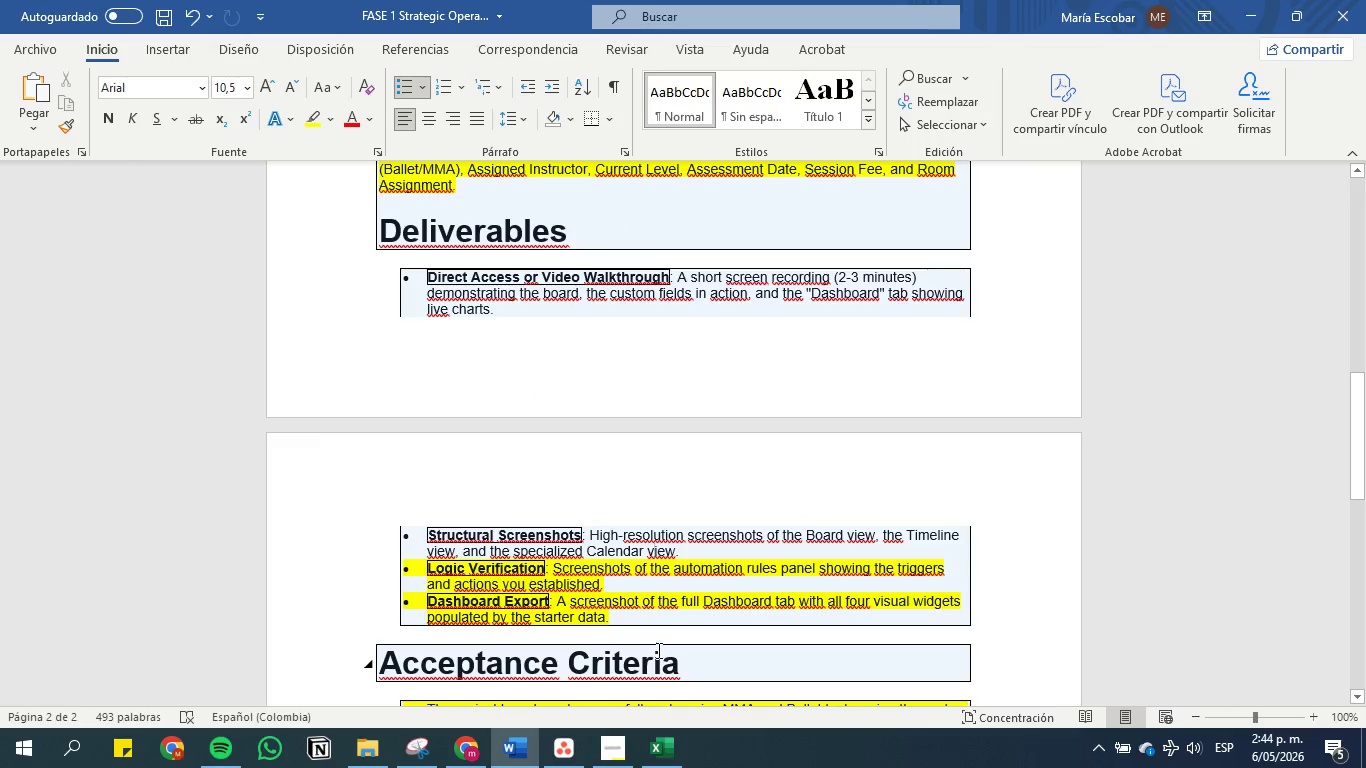 
left_click([471, 742])
 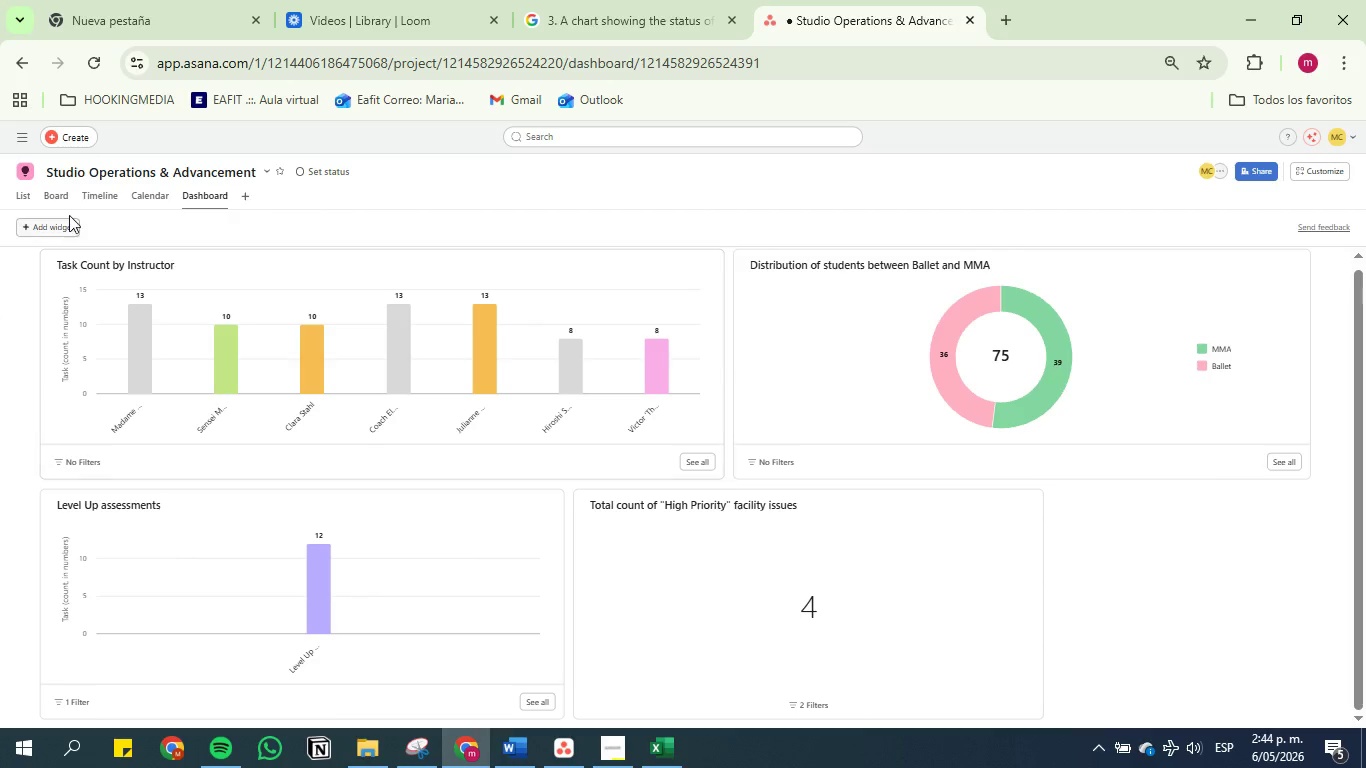 
left_click([57, 198])
 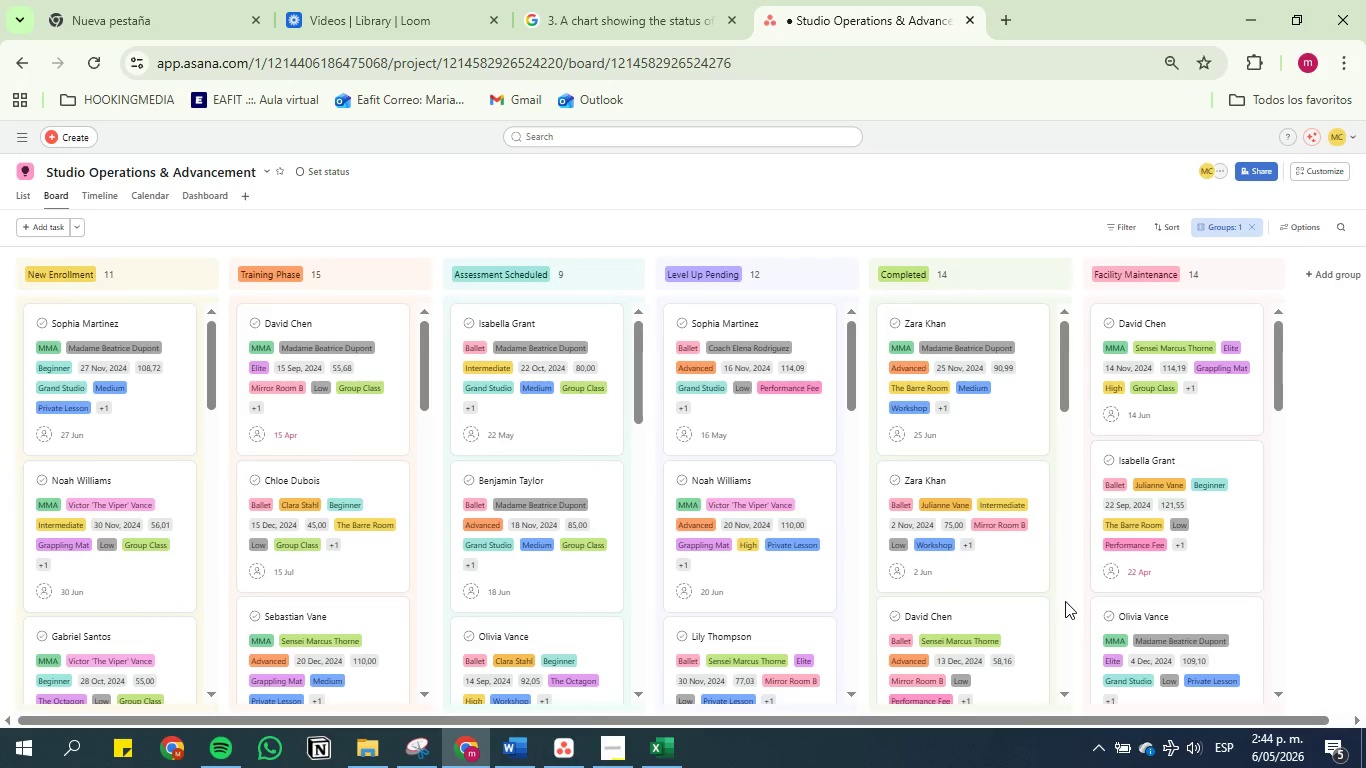 
left_click_drag(start_coordinate=[872, 720], to_coordinate=[773, 721])
 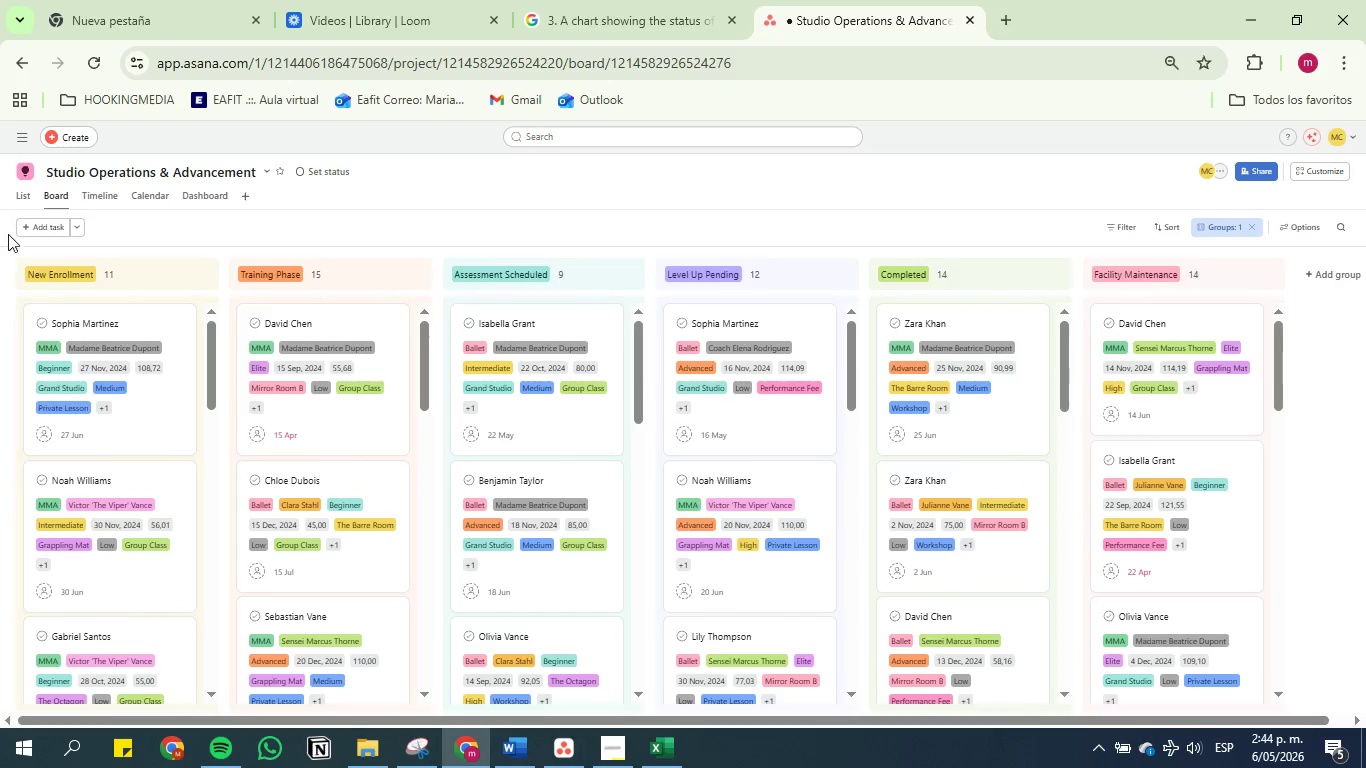 
scroll: coordinate [331, 385], scroll_direction: up, amount: 3.0
 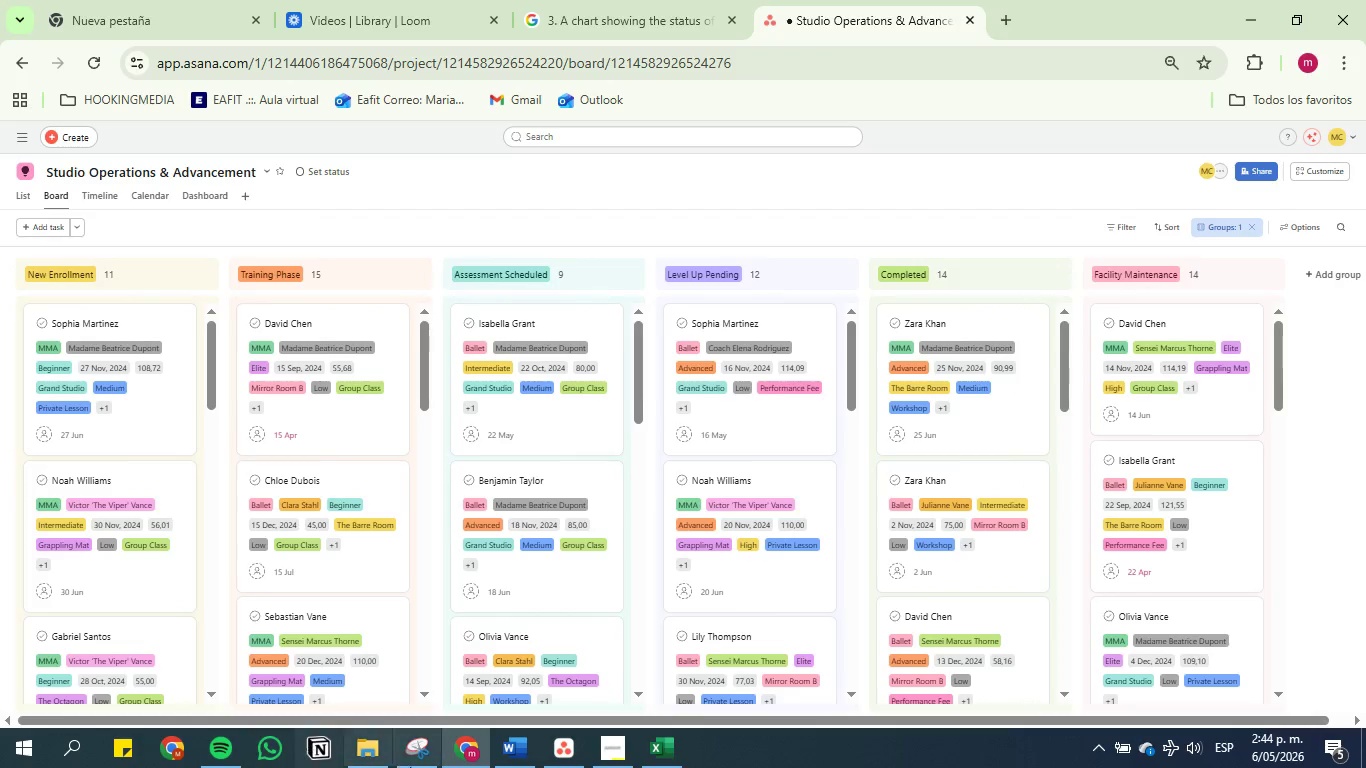 
left_click([416, 754])
 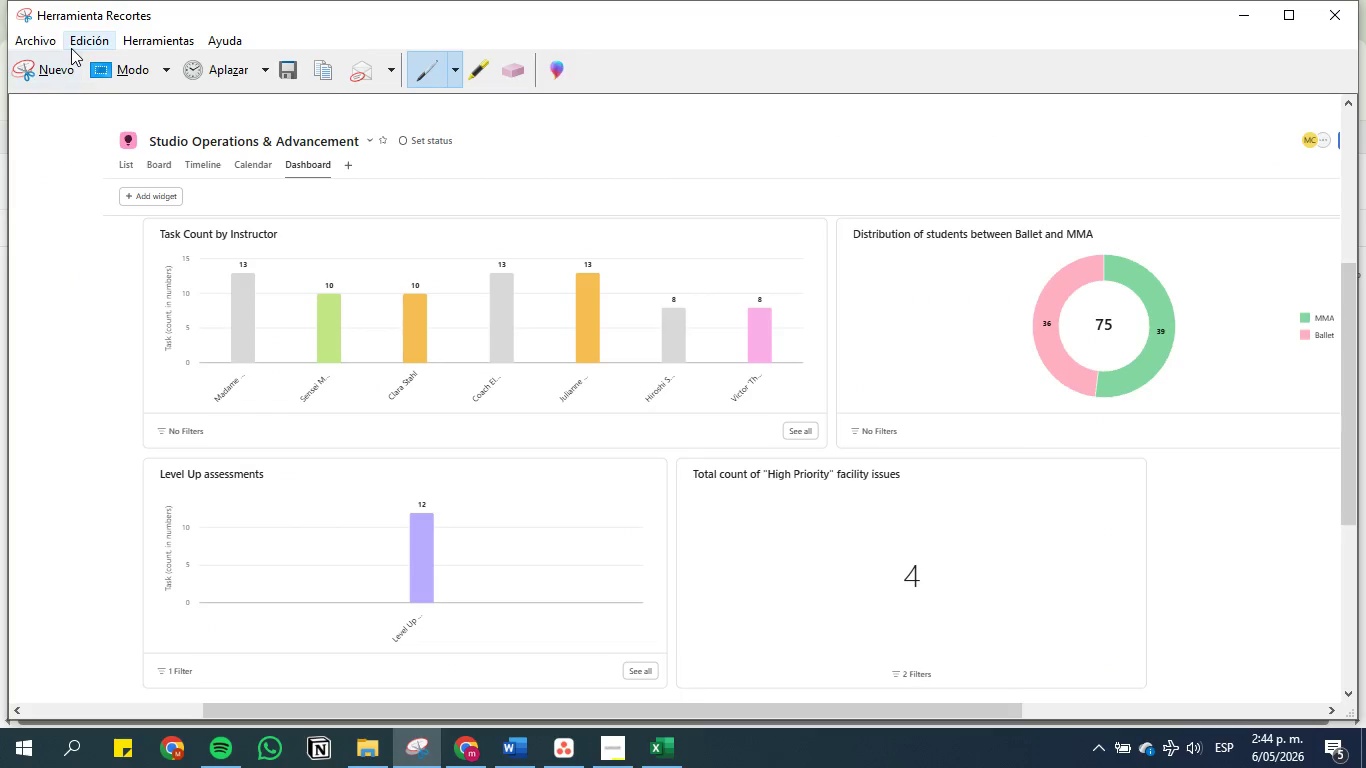 
left_click([44, 65])
 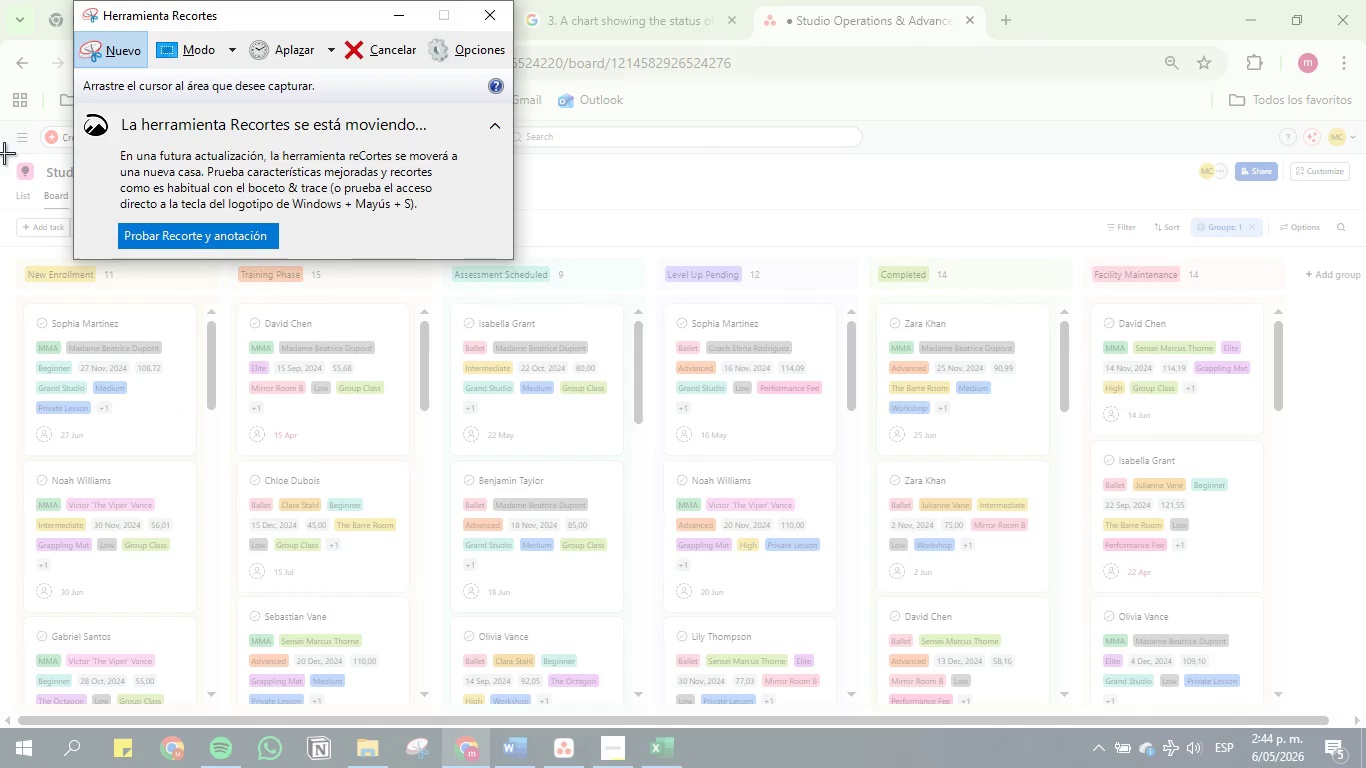 
left_click_drag(start_coordinate=[0, 153], to_coordinate=[1308, 711])
 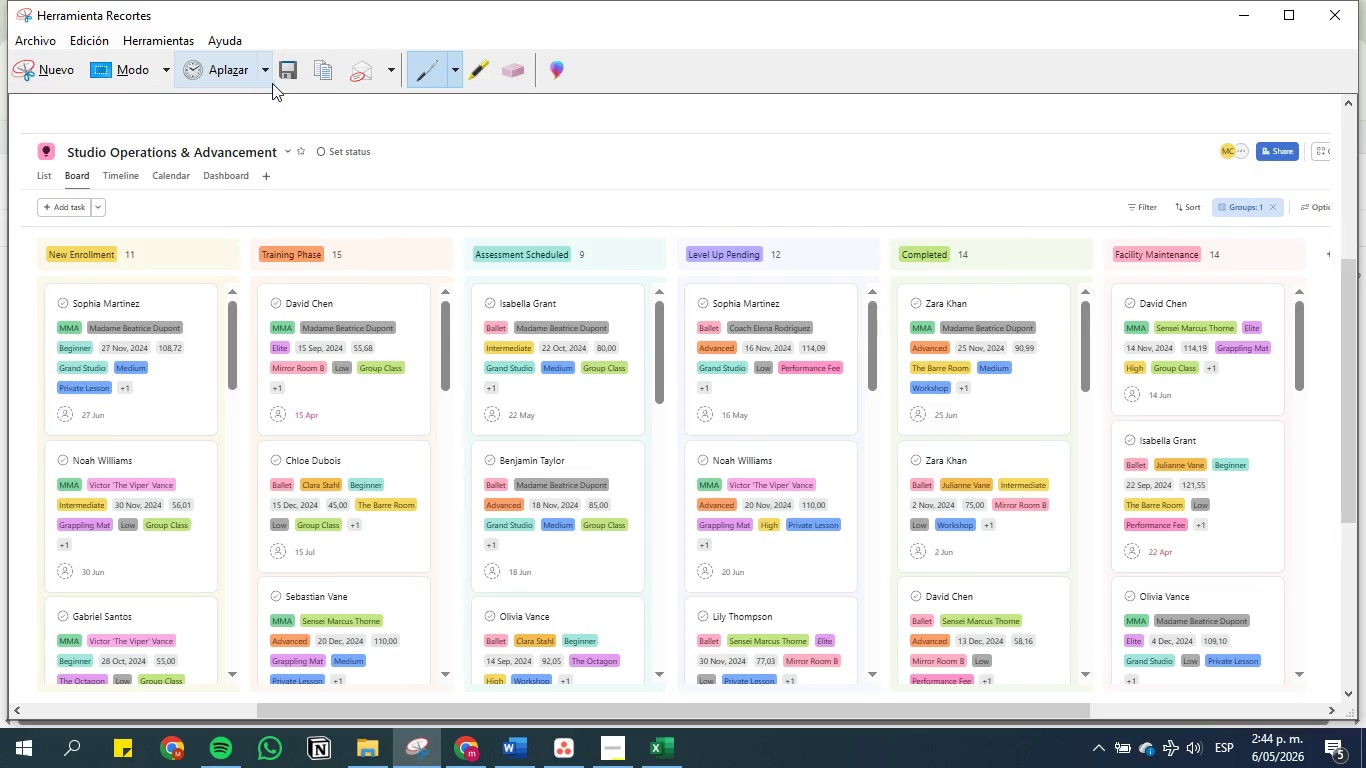 
left_click([291, 80])
 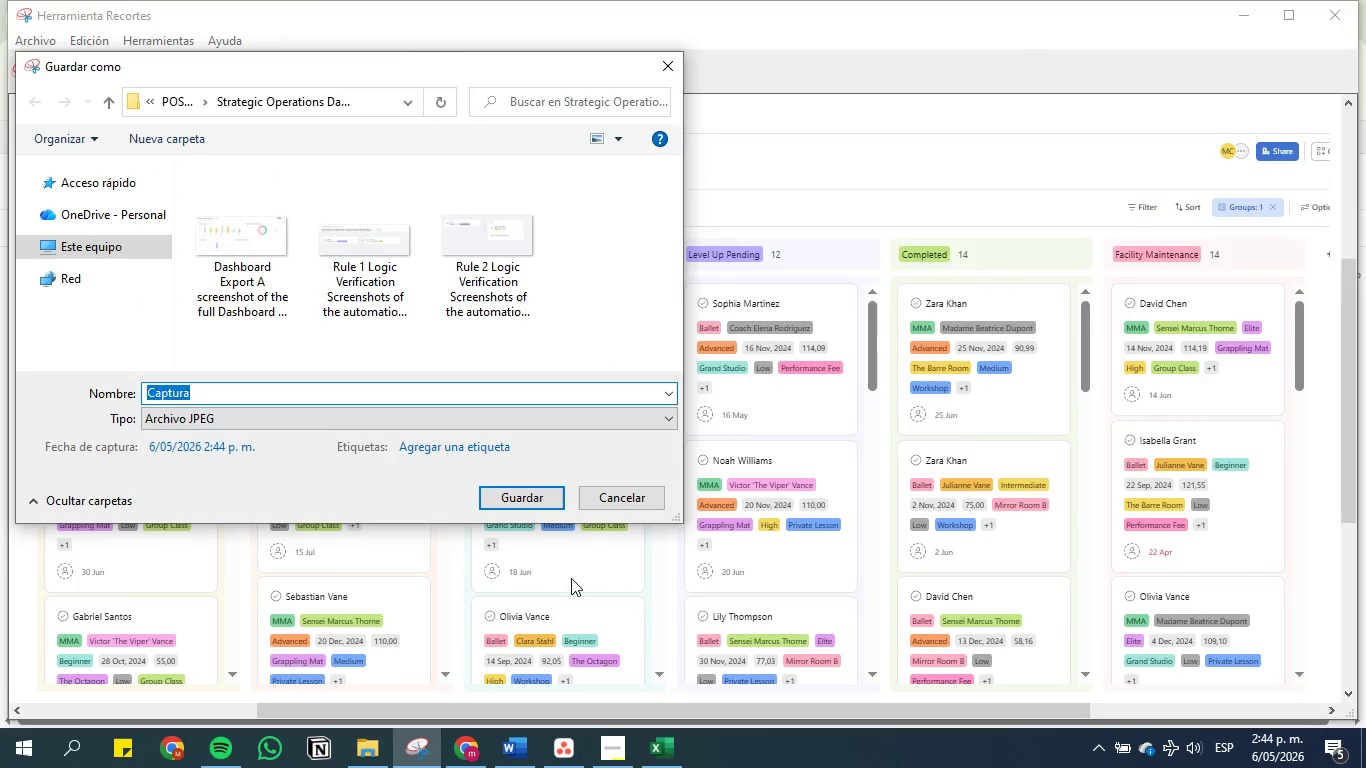 
key(Backspace)
 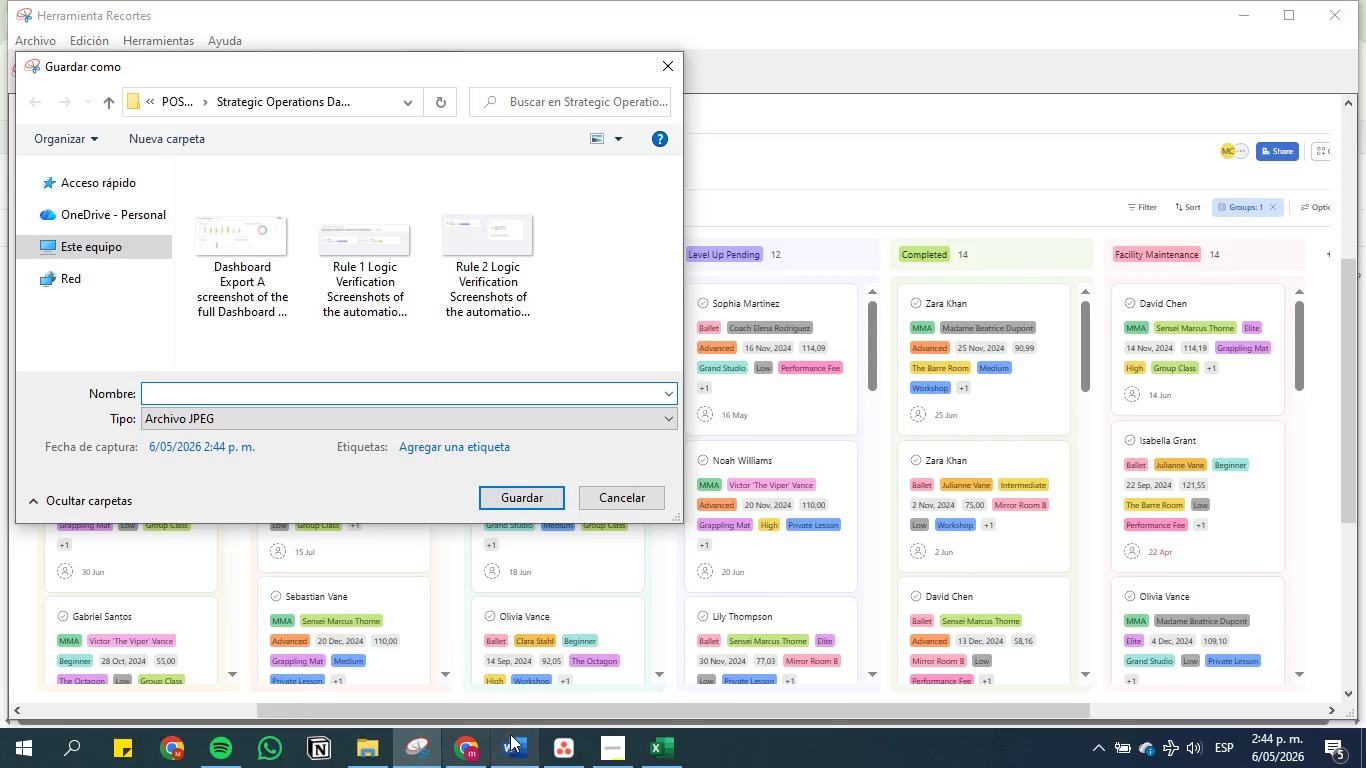 
left_click([511, 749])
 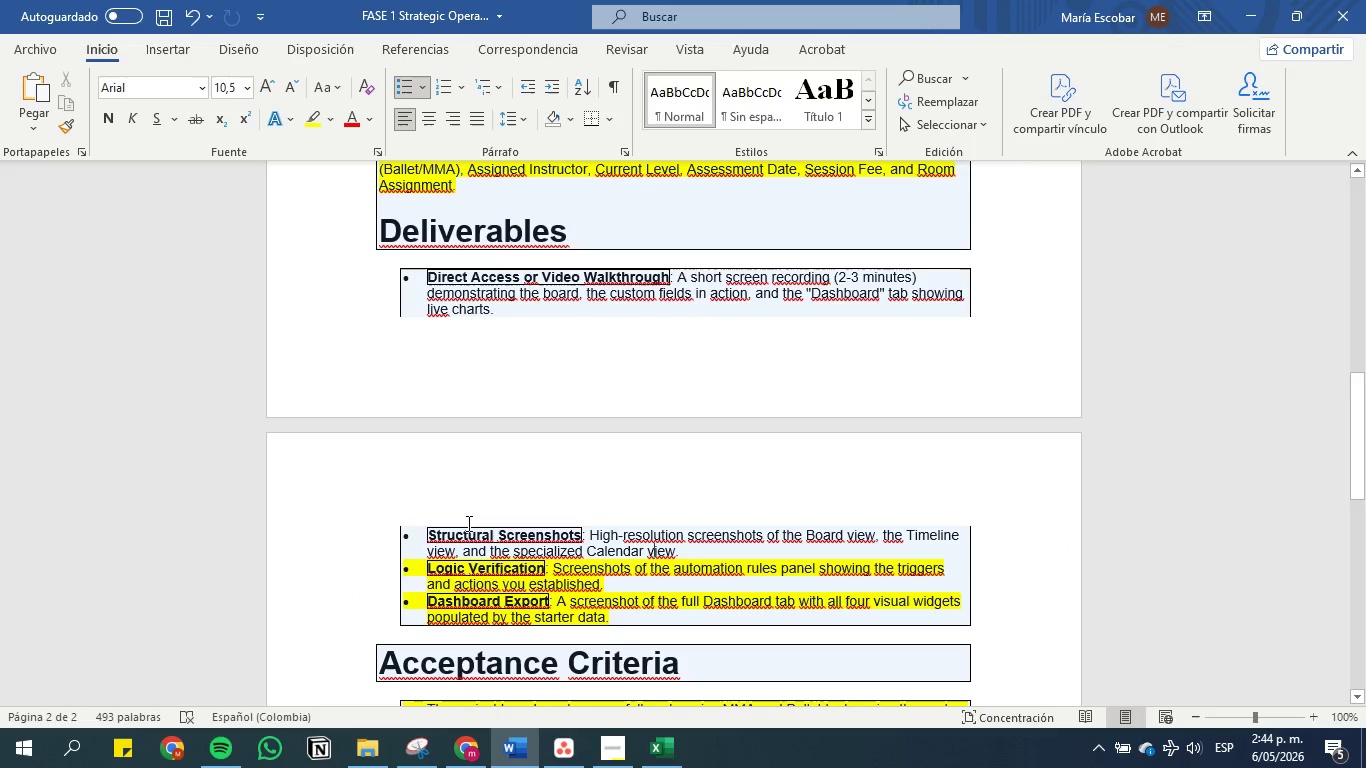 
left_click([468, 526])
 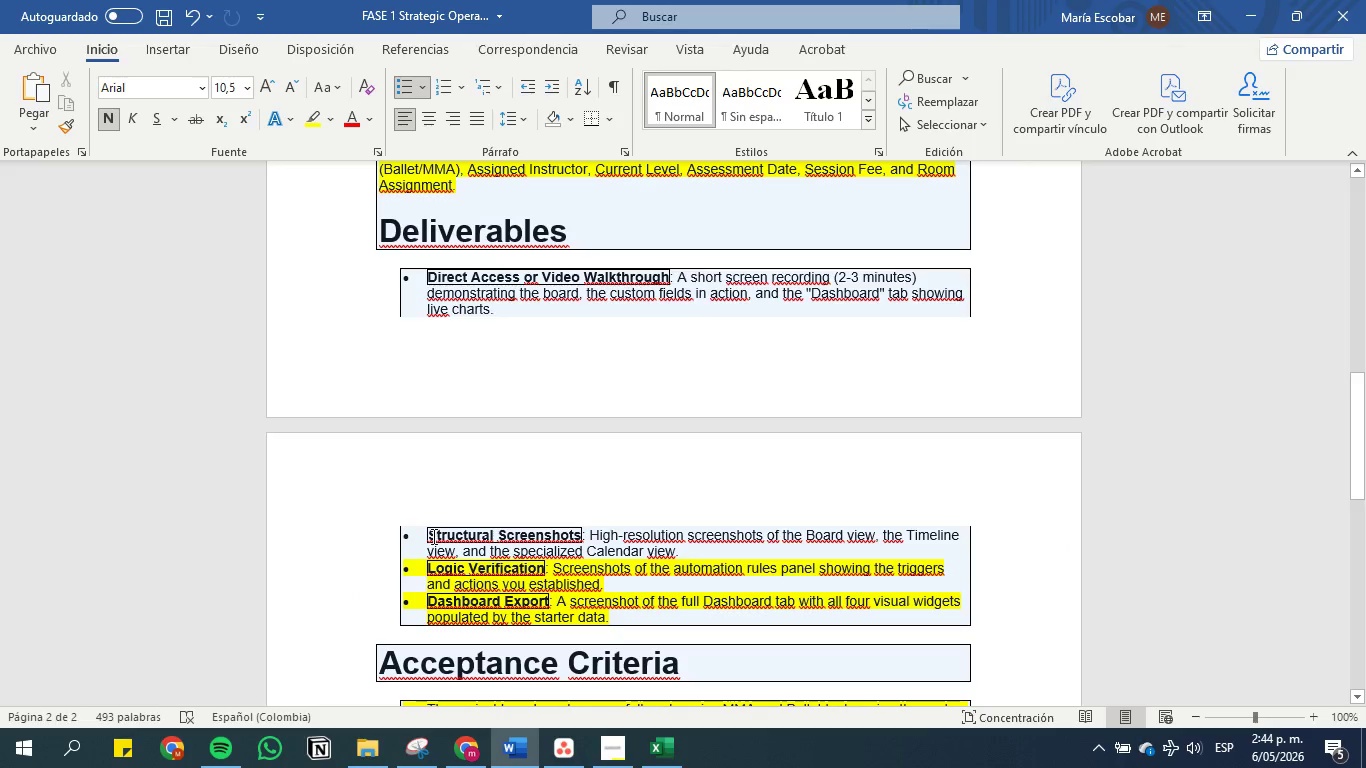 
left_click_drag(start_coordinate=[431, 535], to_coordinate=[870, 534])
 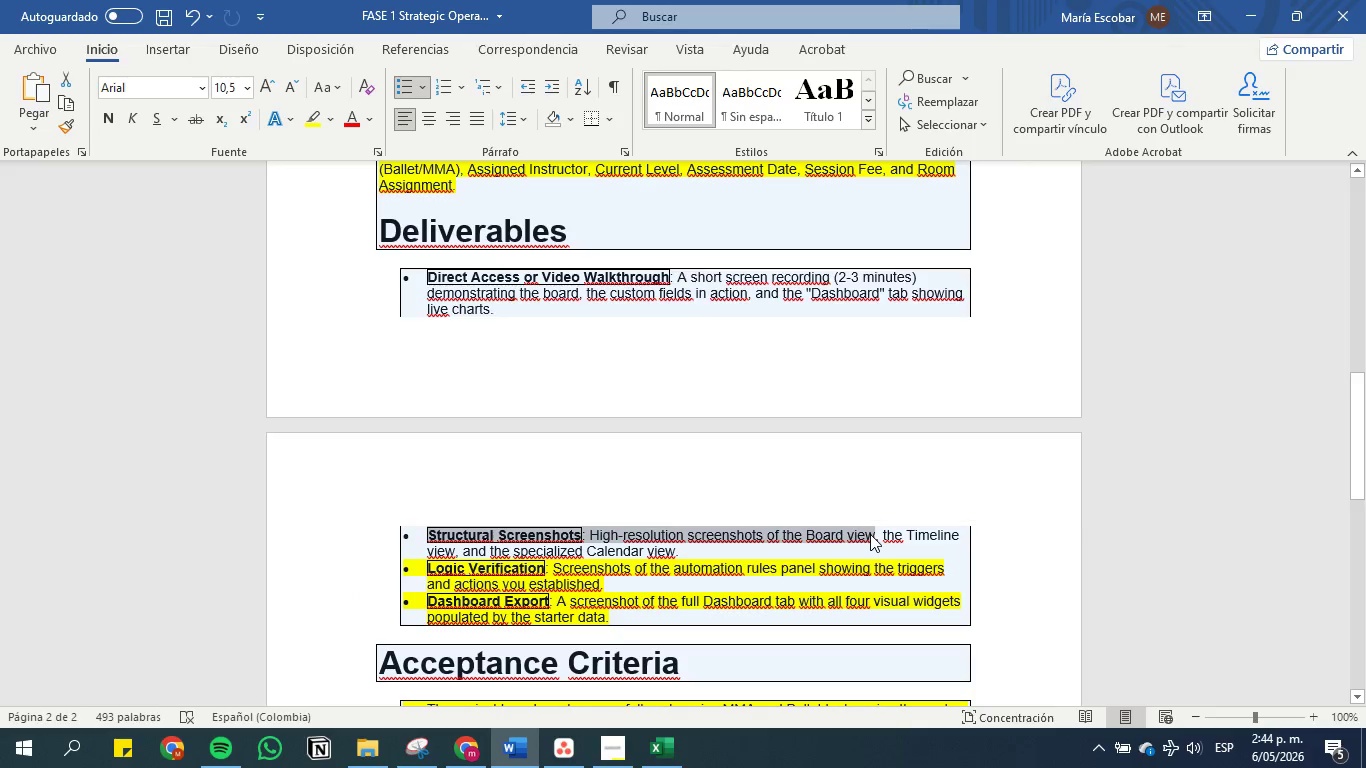 
key(Control+C)
 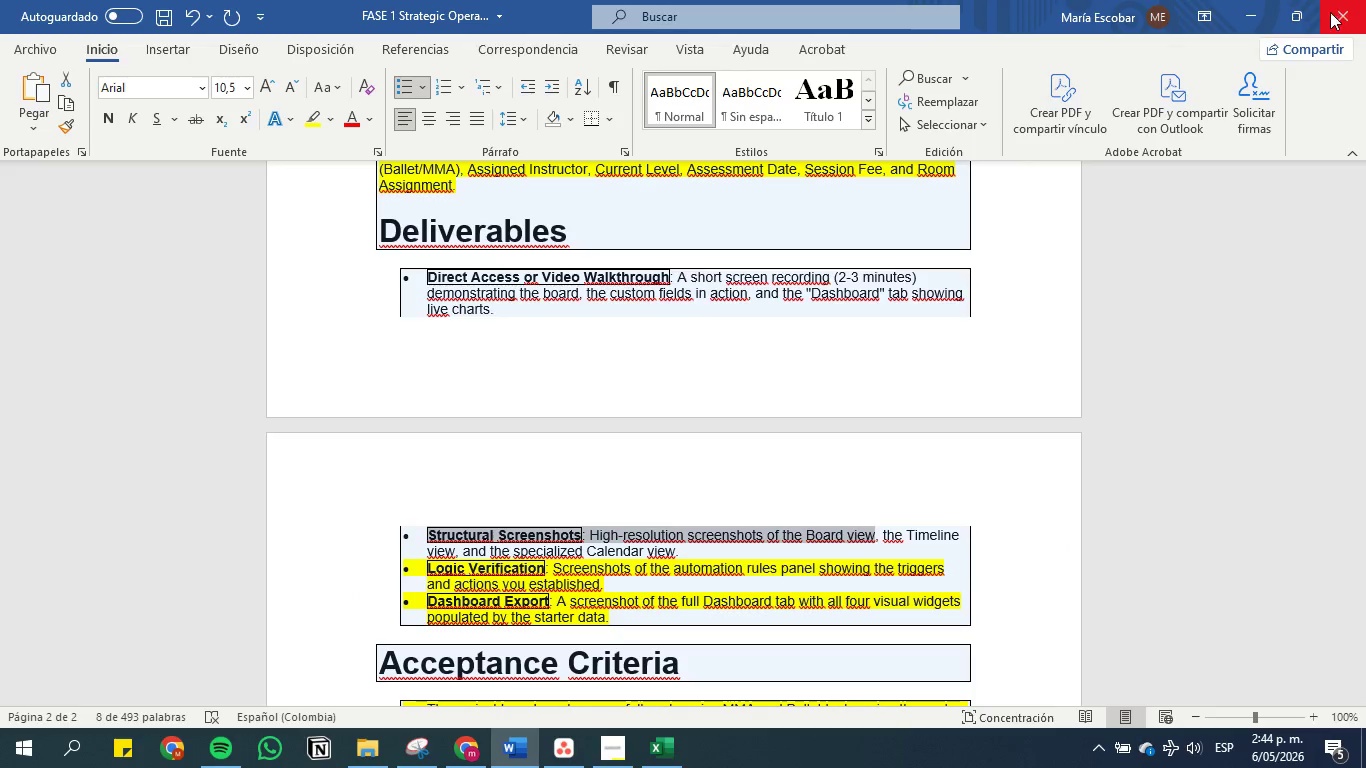 
left_click([1251, 14])
 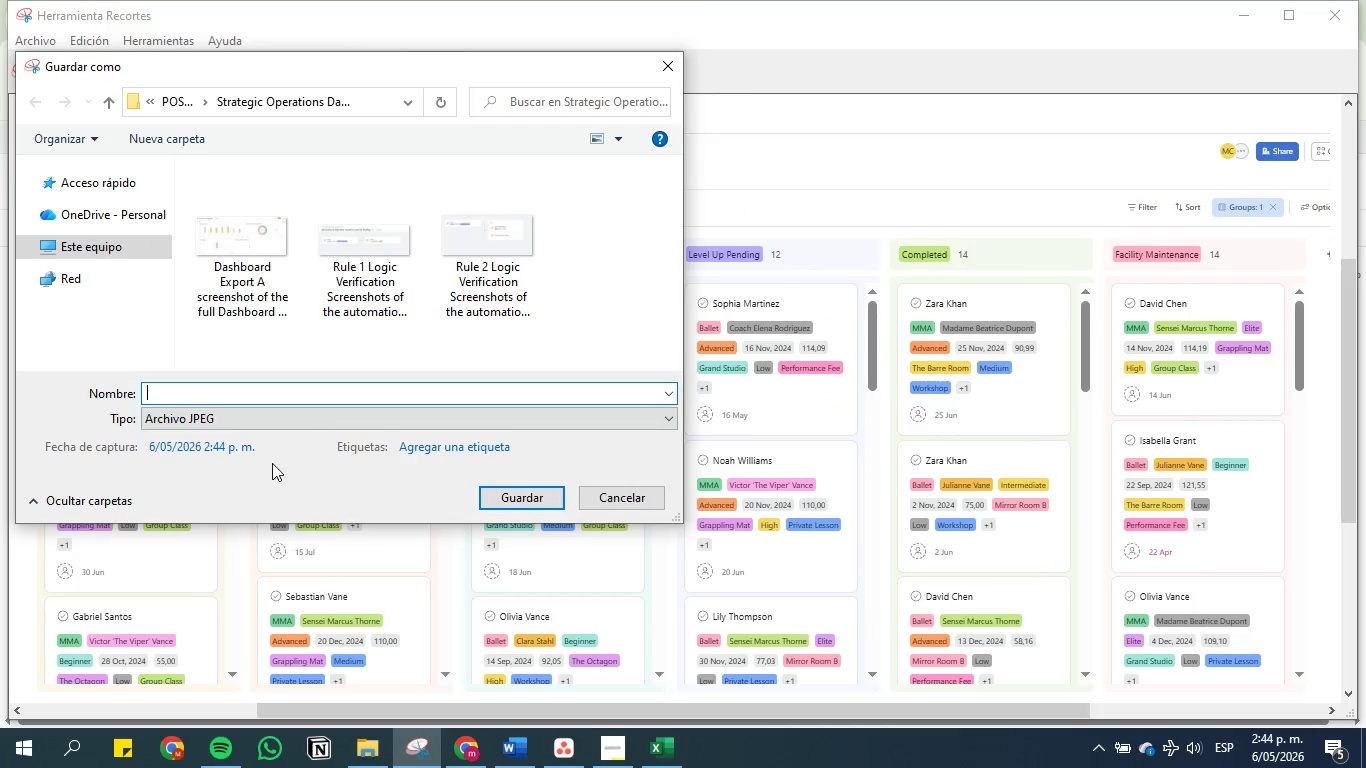 
key(Control+V)
 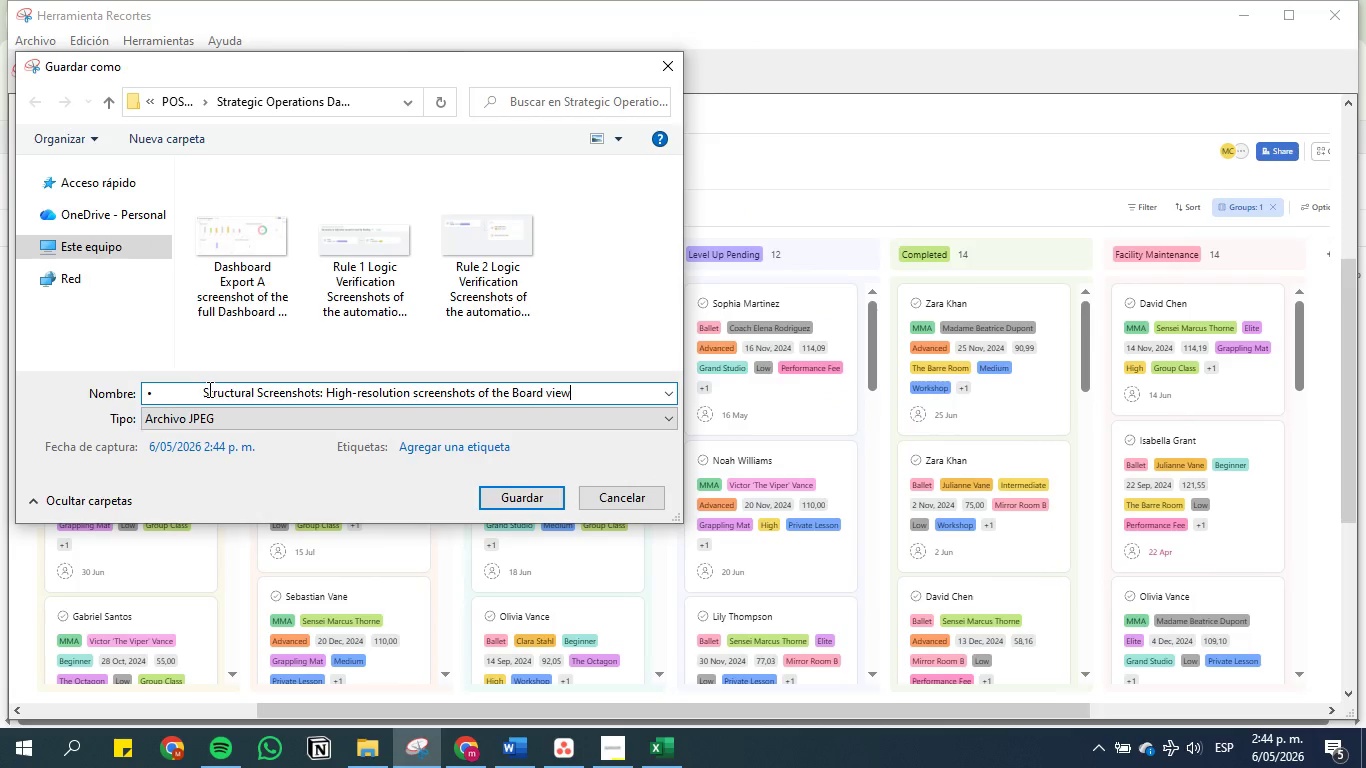 
left_click([205, 389])
 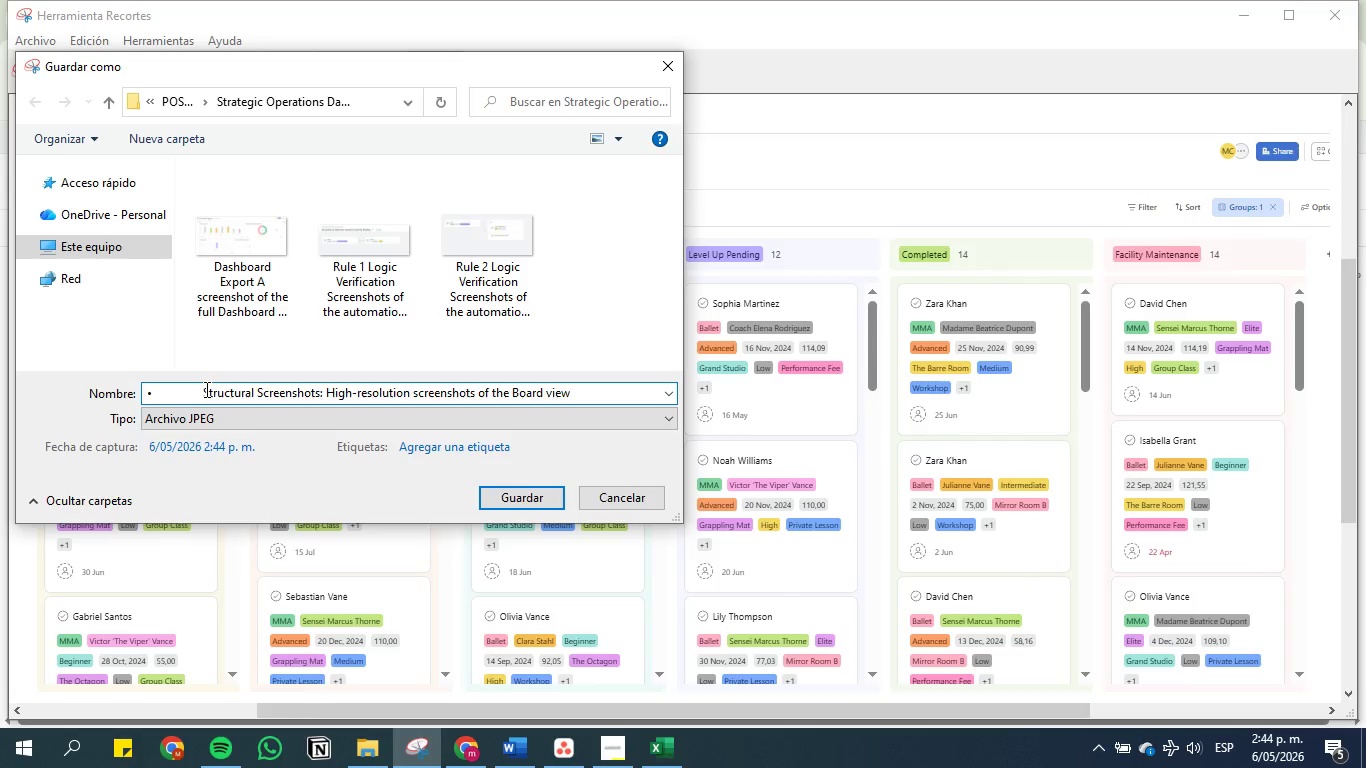 
key(Backspace)
 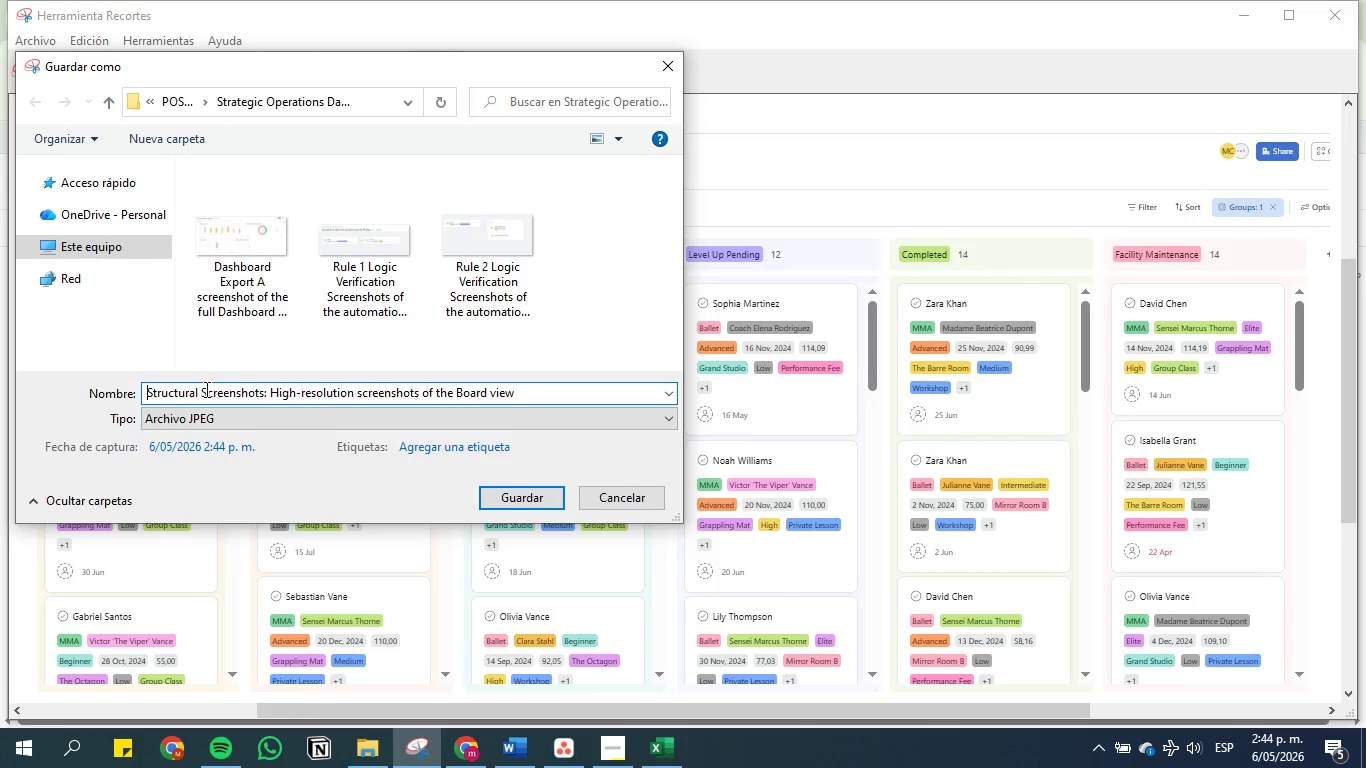 
key(Backspace)
 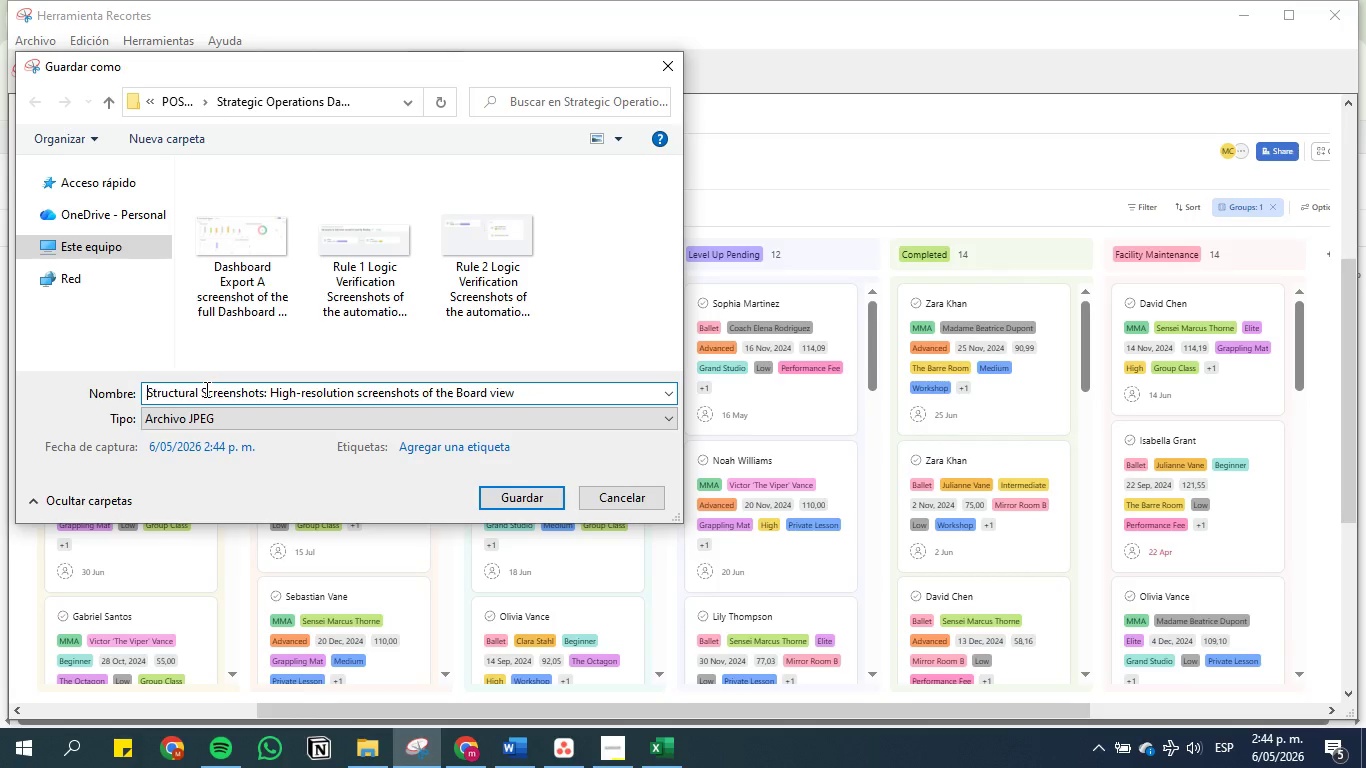 
key(Backspace)
 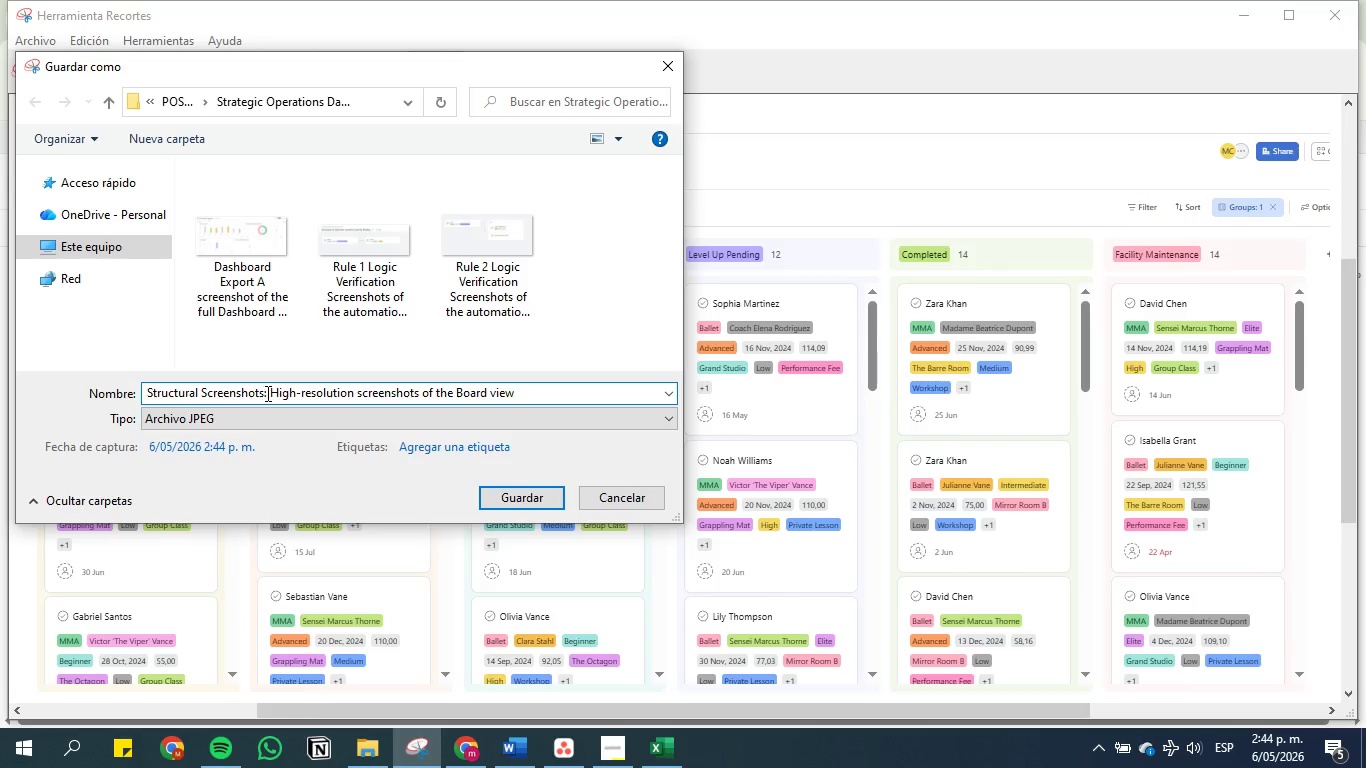 
left_click([266, 393])
 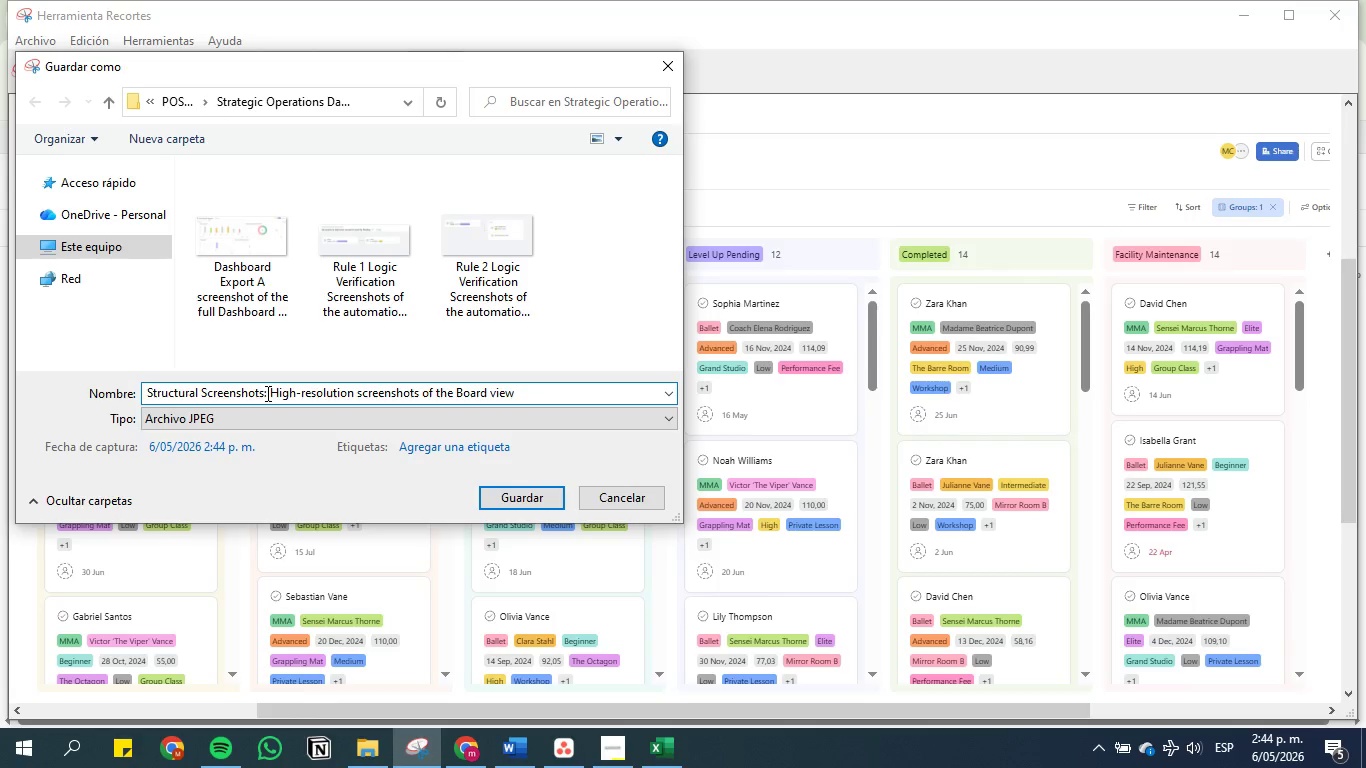 
key(Backspace)
 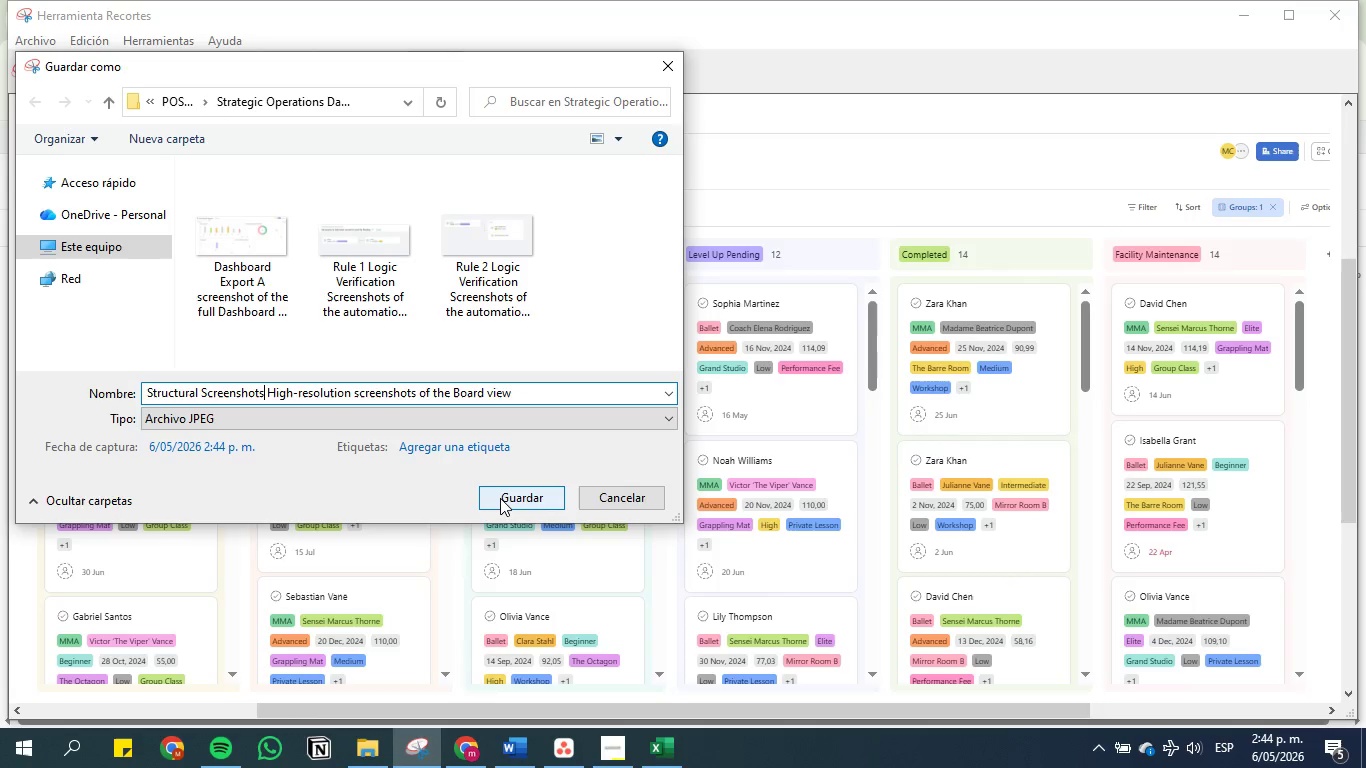 
left_click([500, 498])
 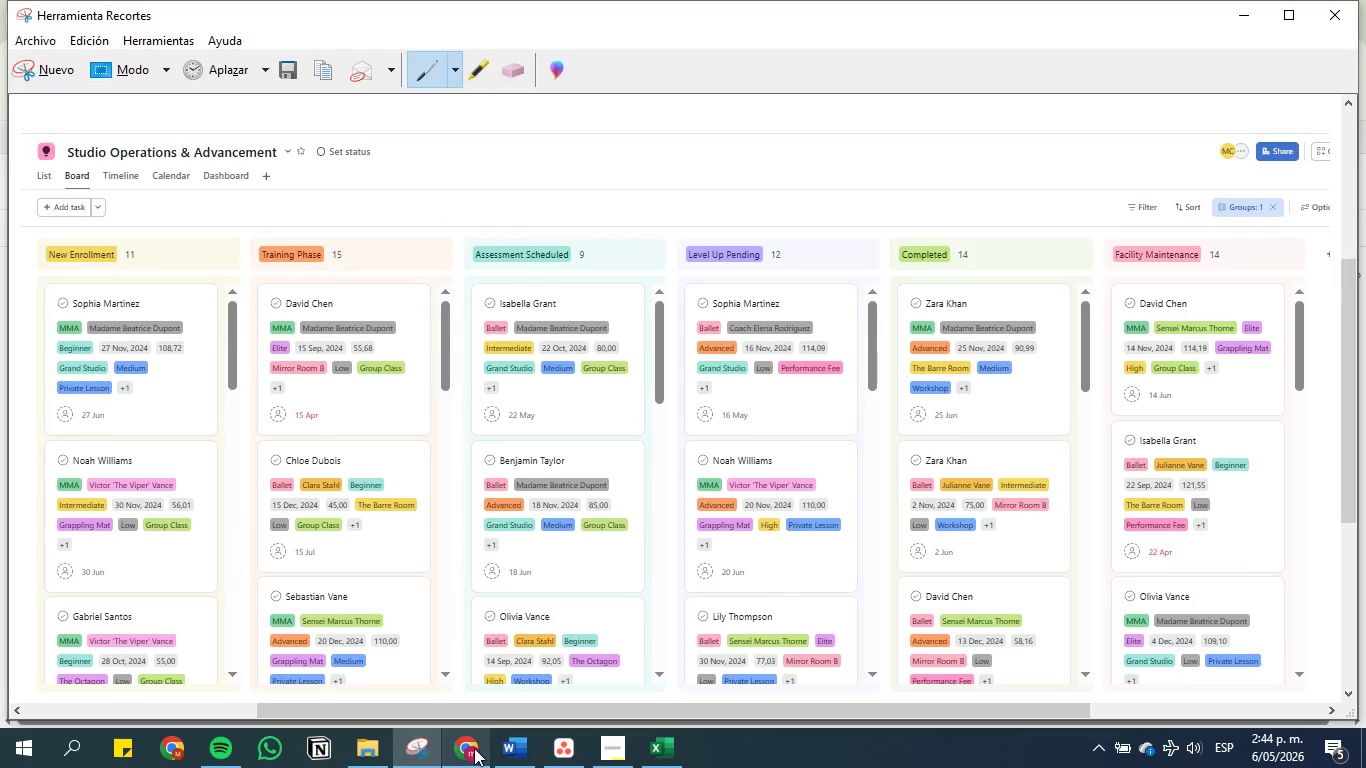 
left_click([492, 748])
 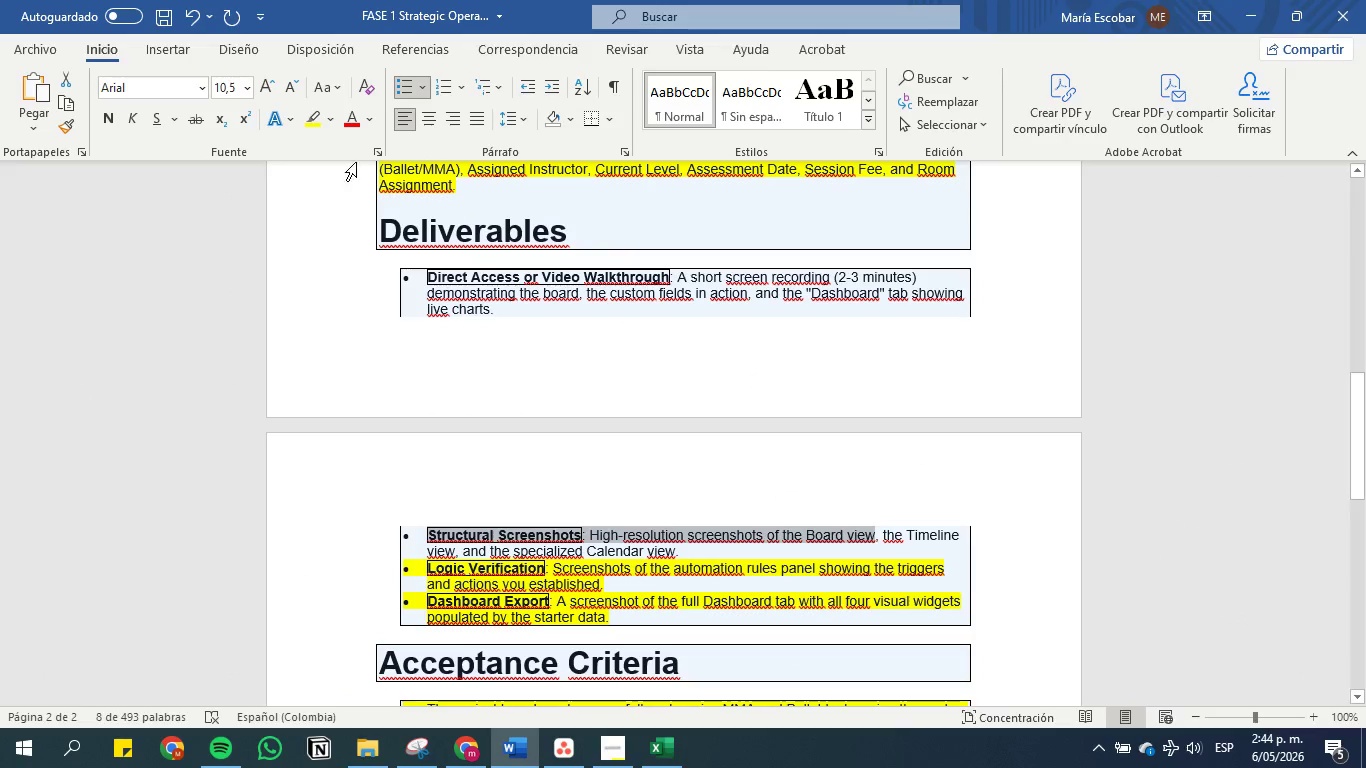 
left_click([309, 117])
 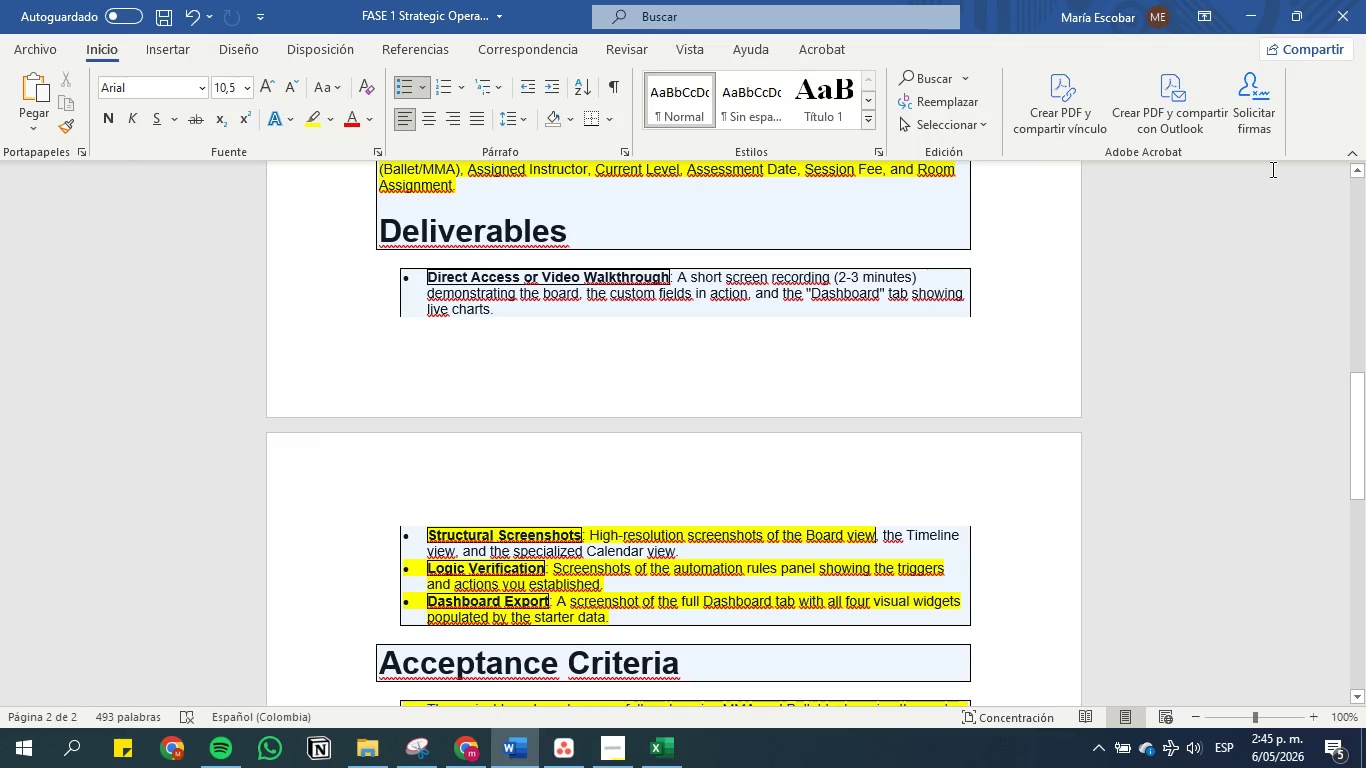 
wait(5.02)
 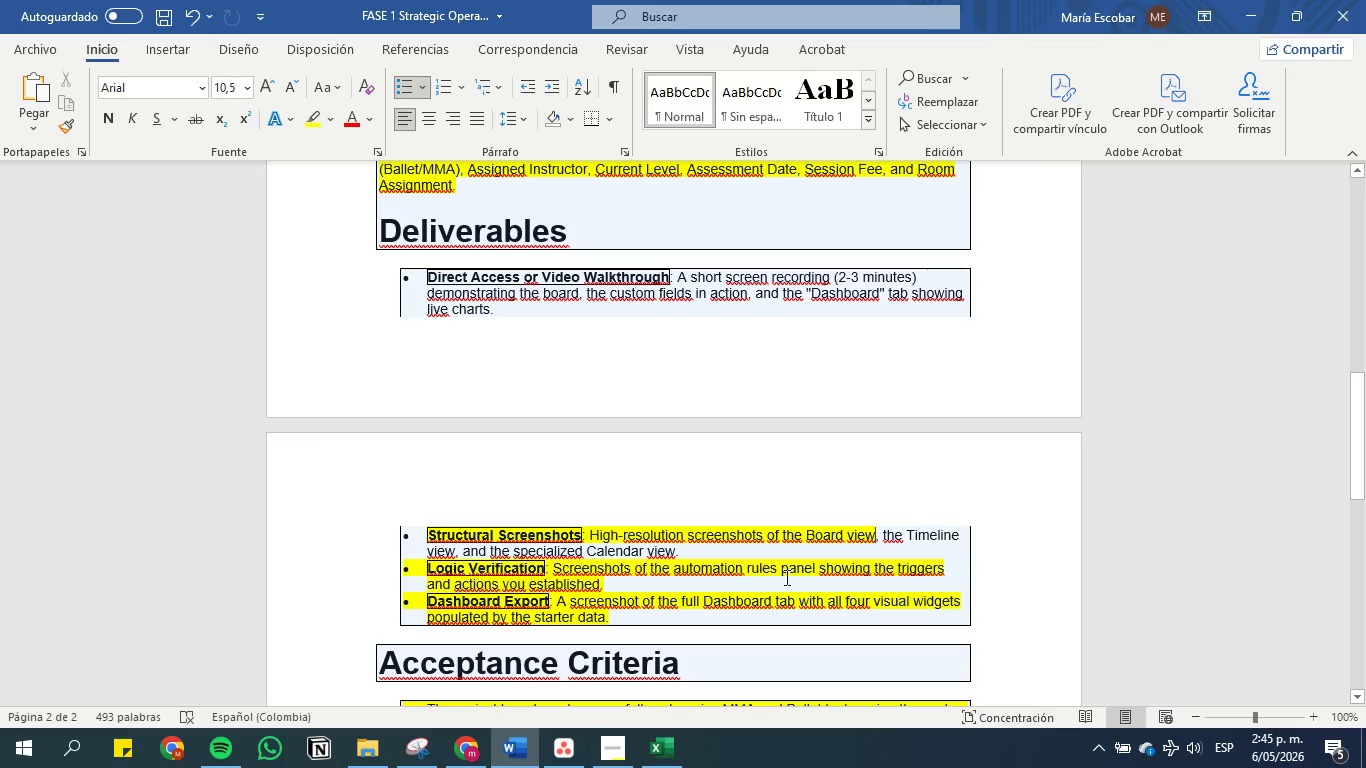 
left_click([1243, 15])
 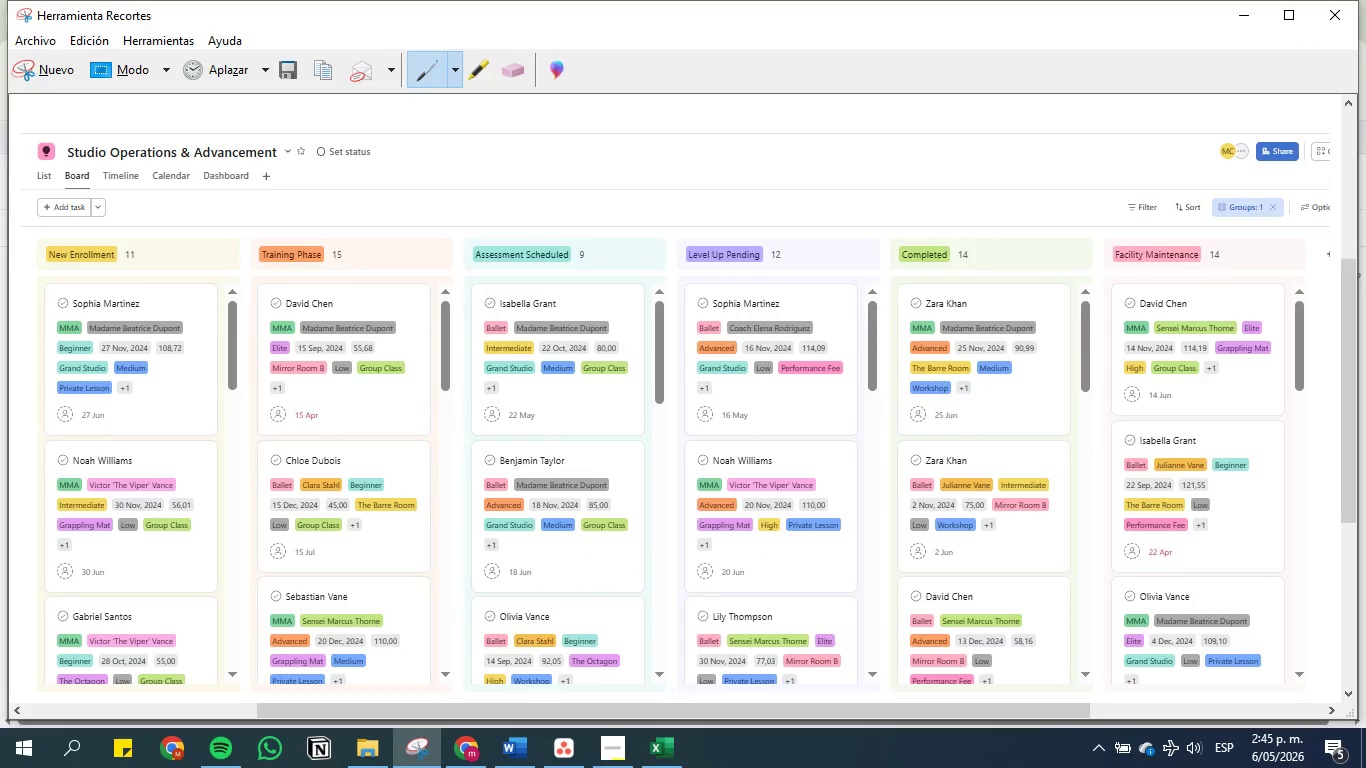 
wait(6.39)
 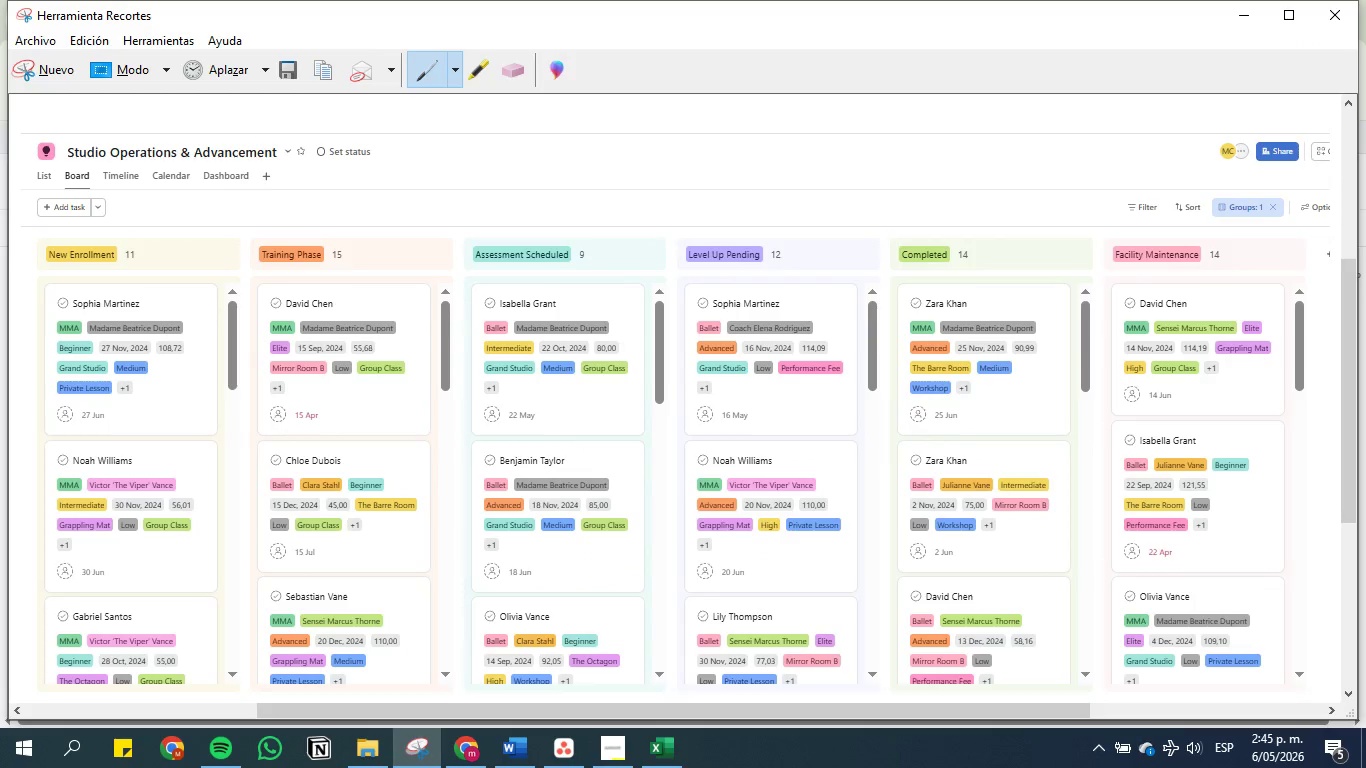 
left_click([1245, 13])
 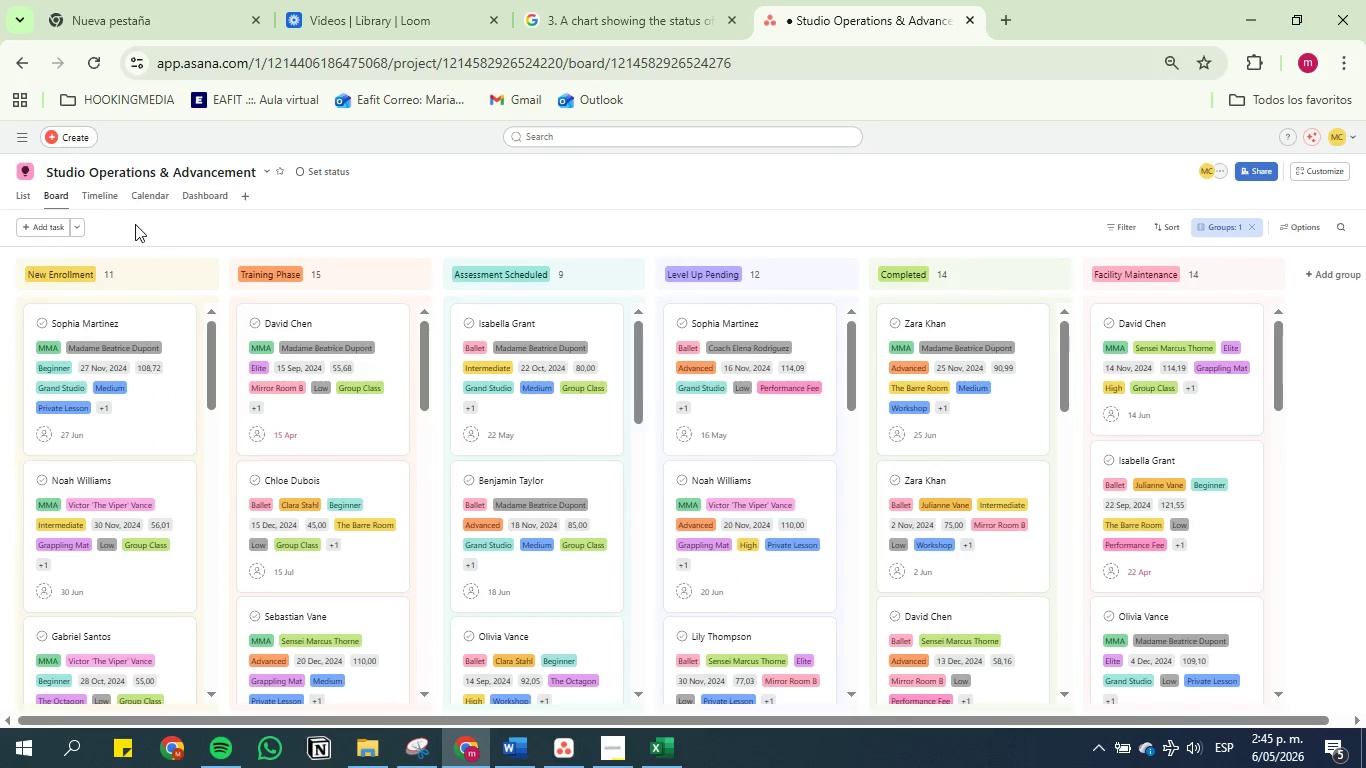 
left_click([112, 198])
 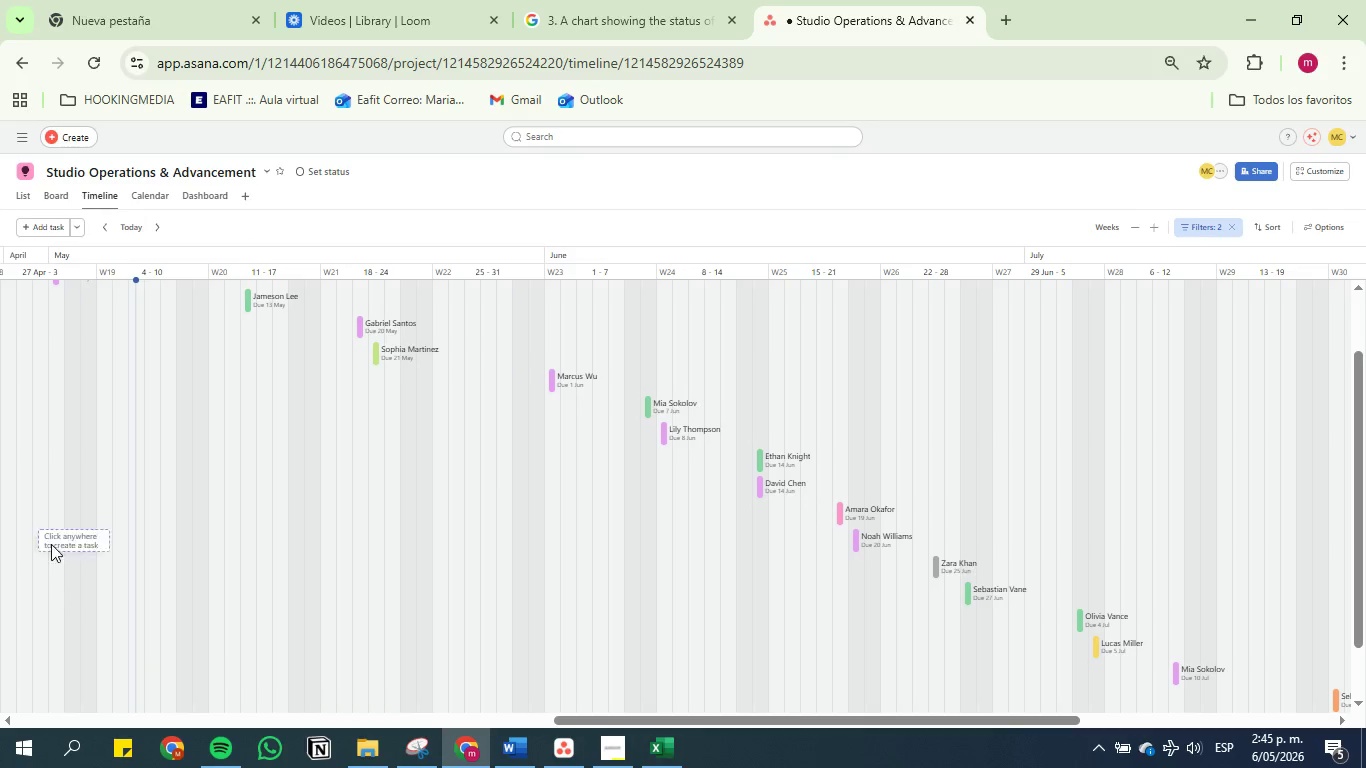 
left_click([408, 748])
 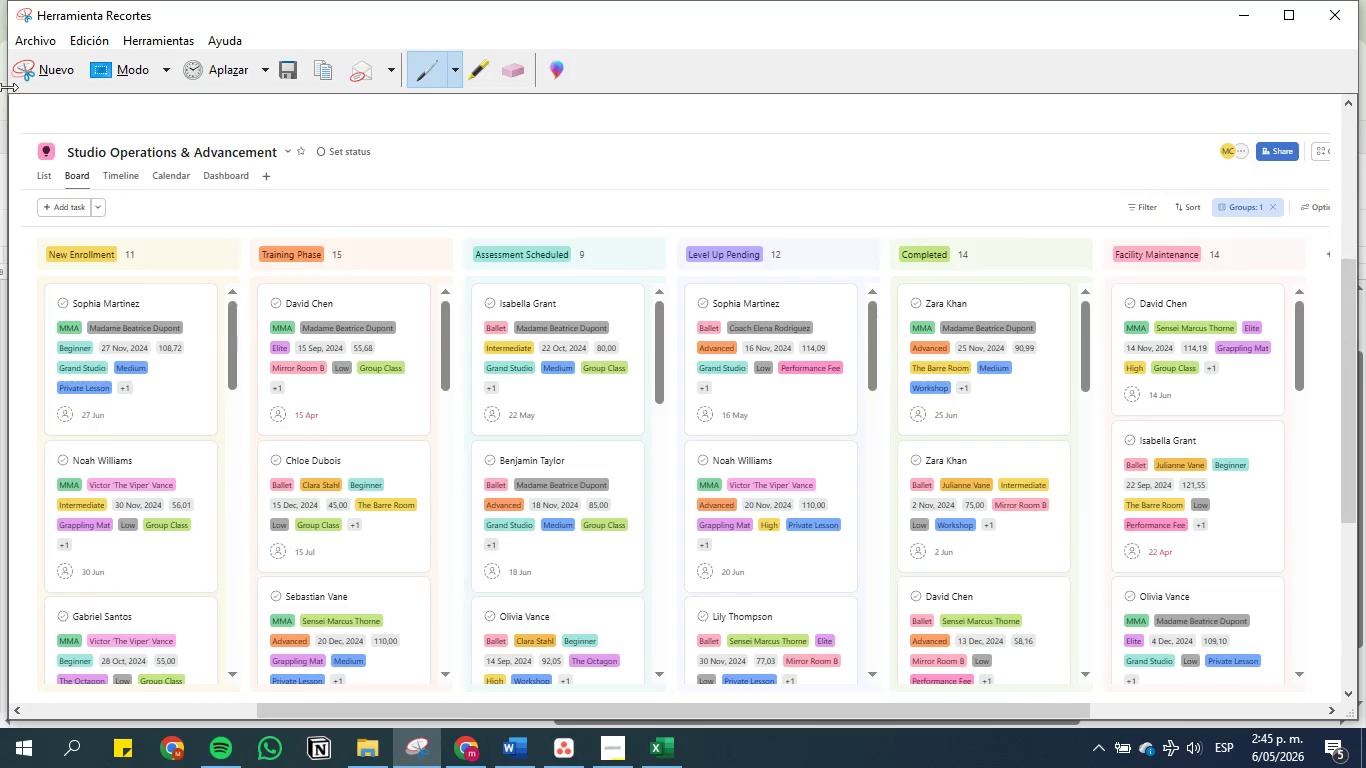 
left_click([34, 76])
 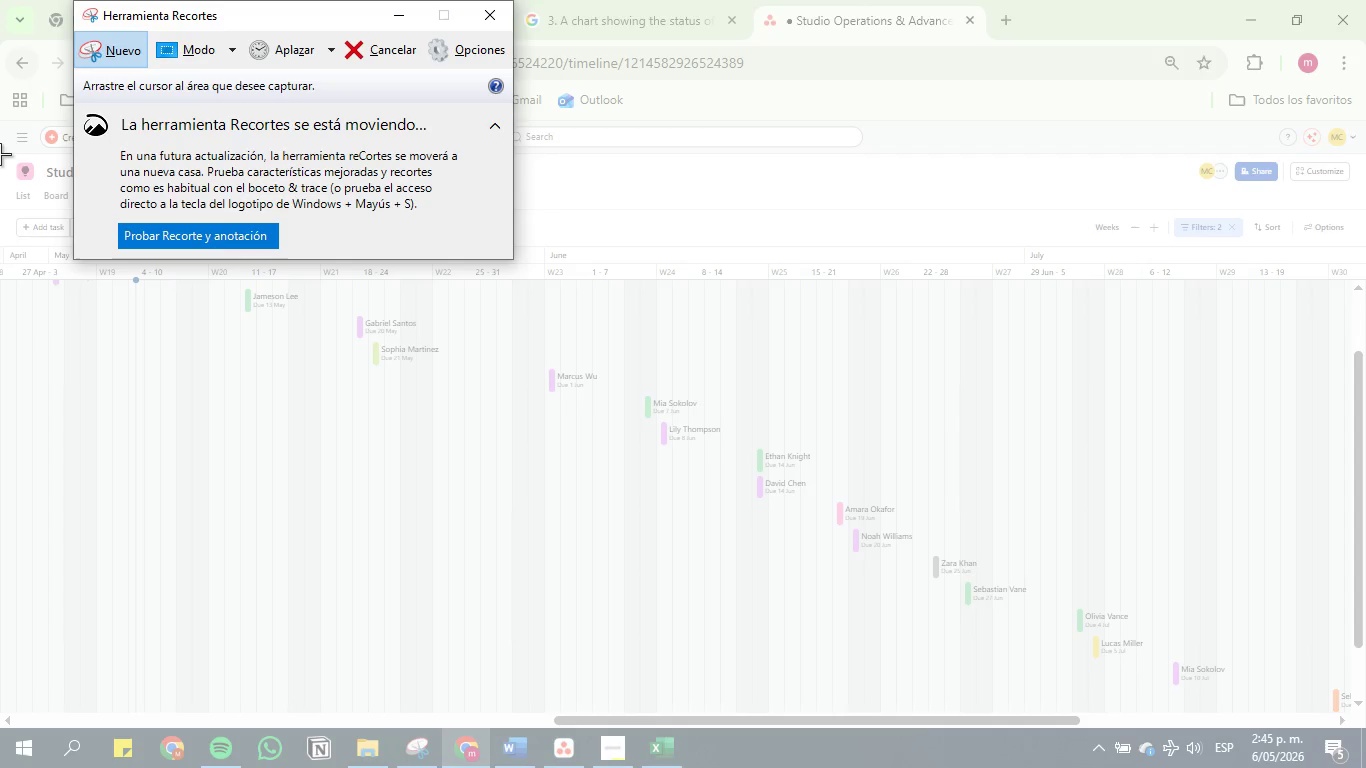 
left_click_drag(start_coordinate=[0, 154], to_coordinate=[1361, 712])
 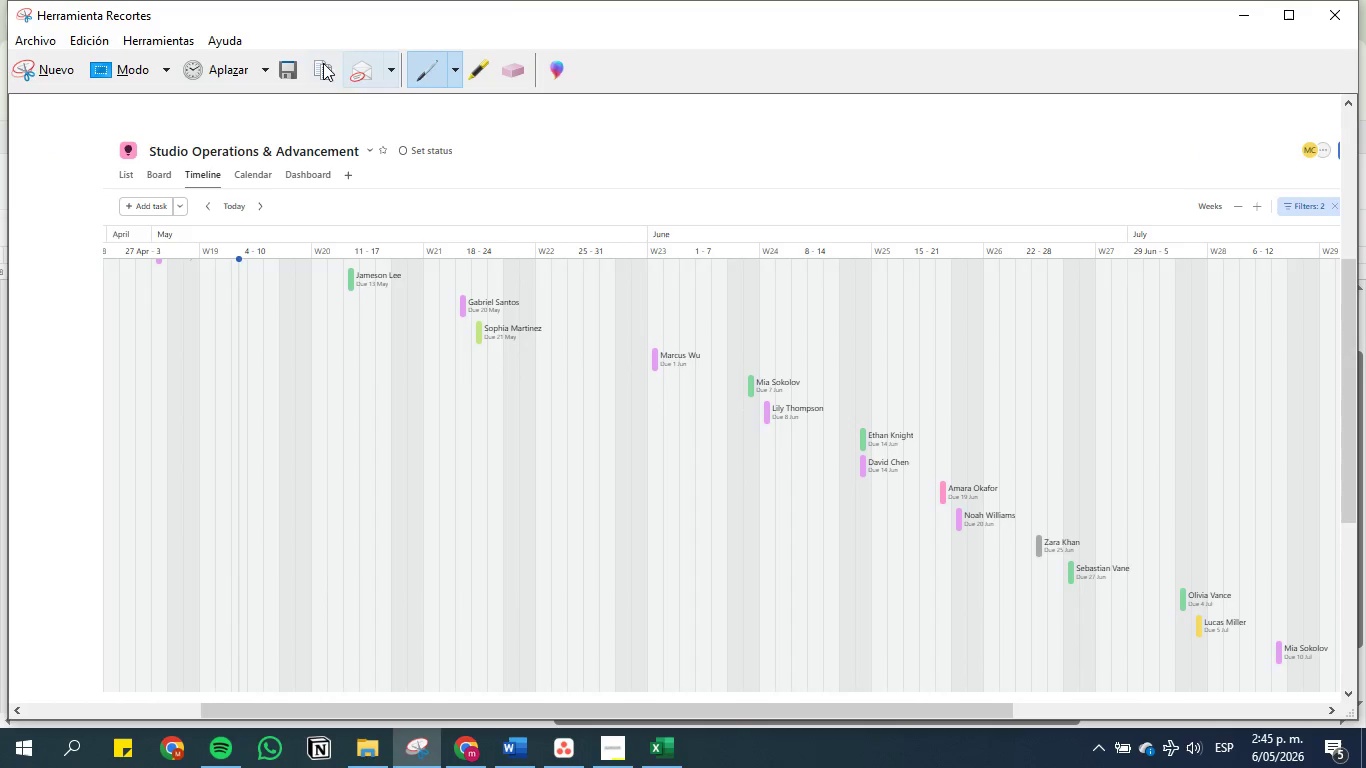 
left_click([284, 70])
 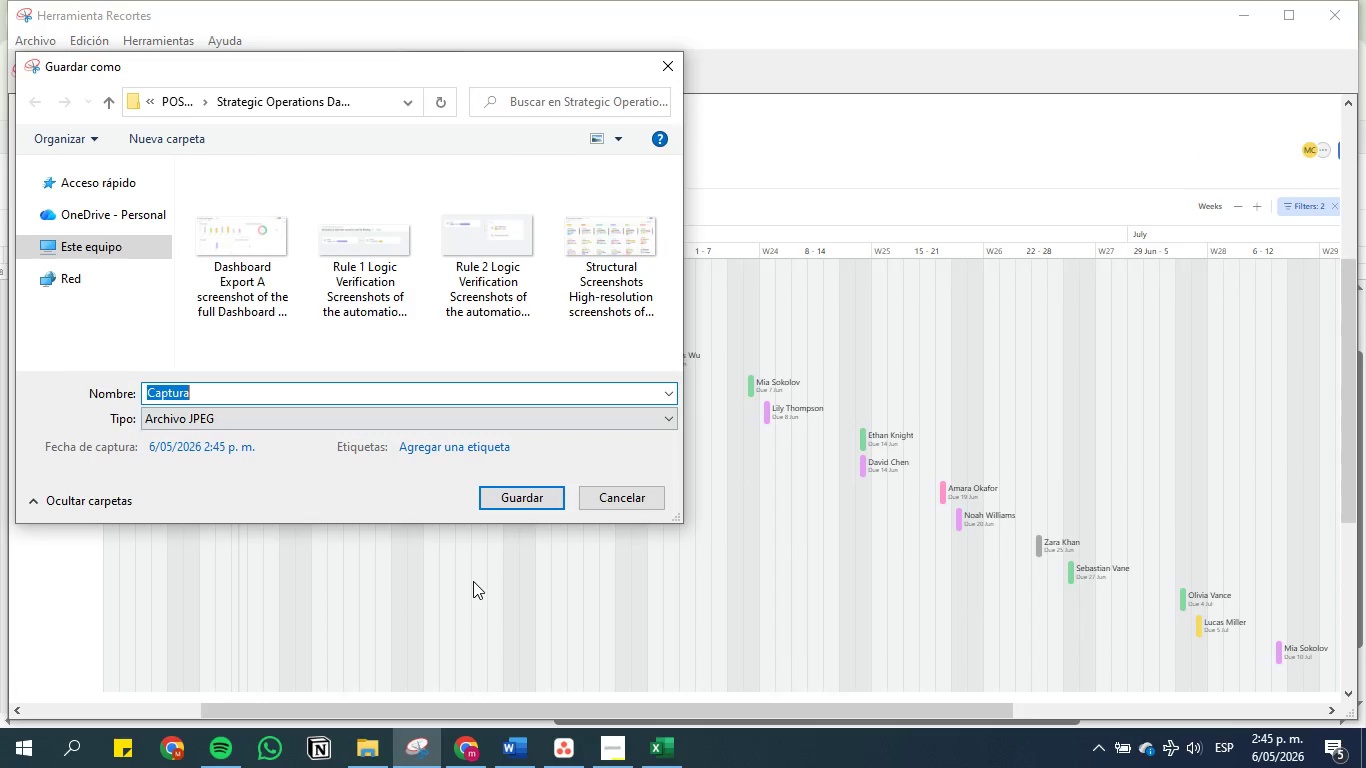 
key(Backspace)
 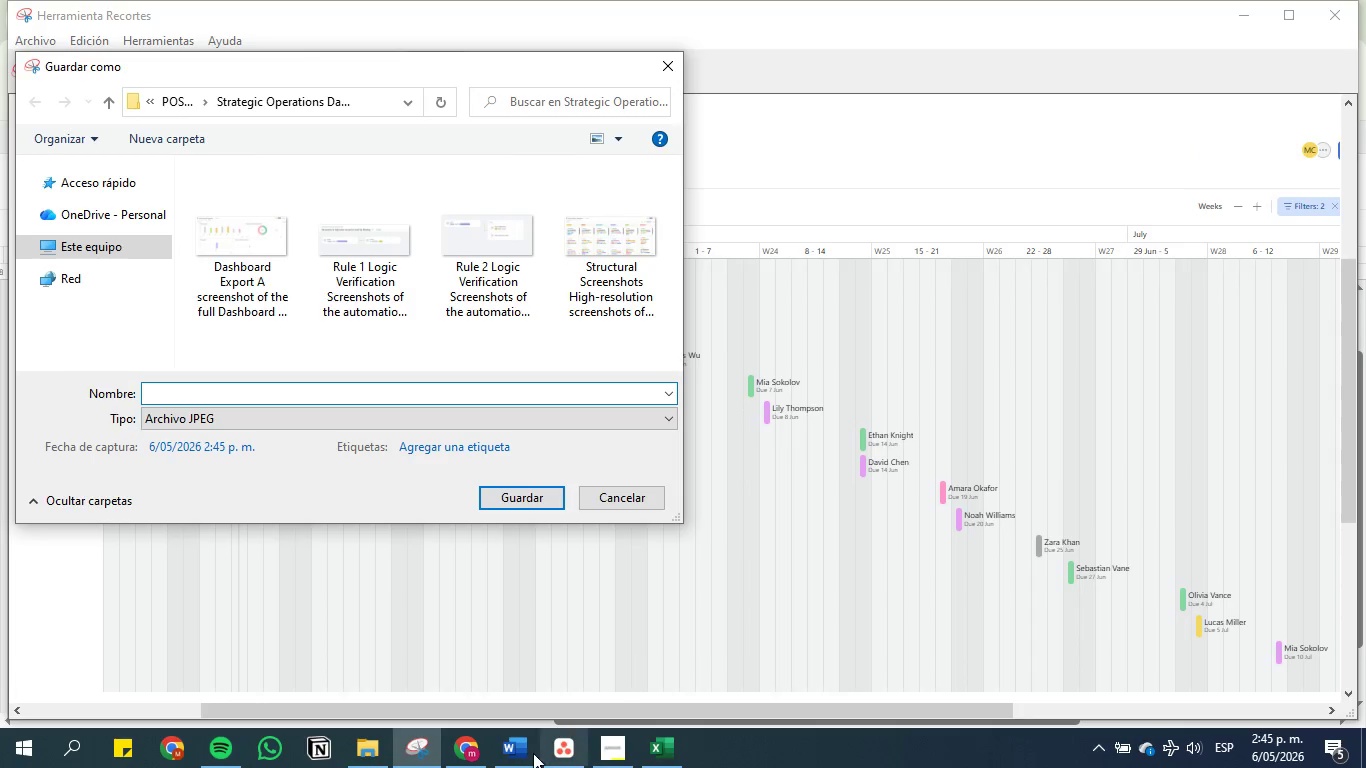 
left_click([526, 753])
 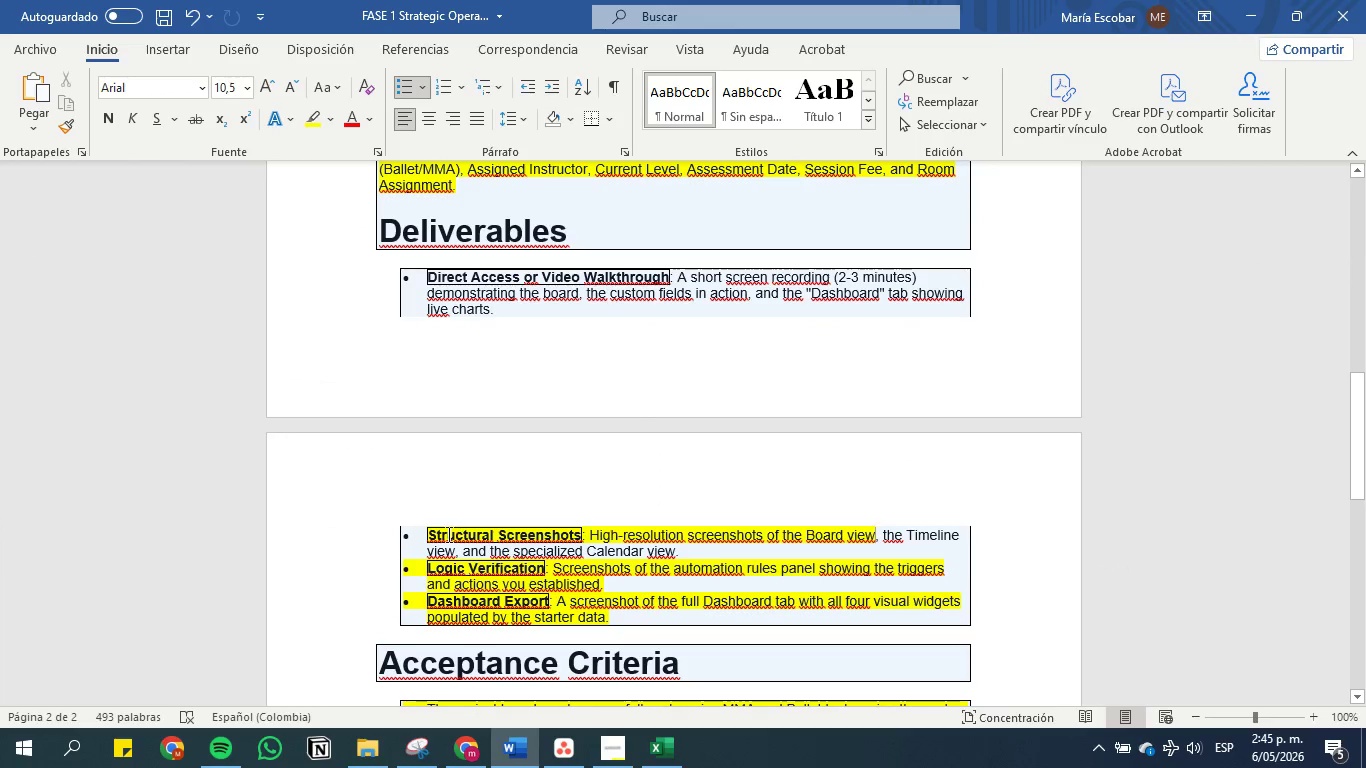 
left_click_drag(start_coordinate=[429, 533], to_coordinate=[455, 556])
 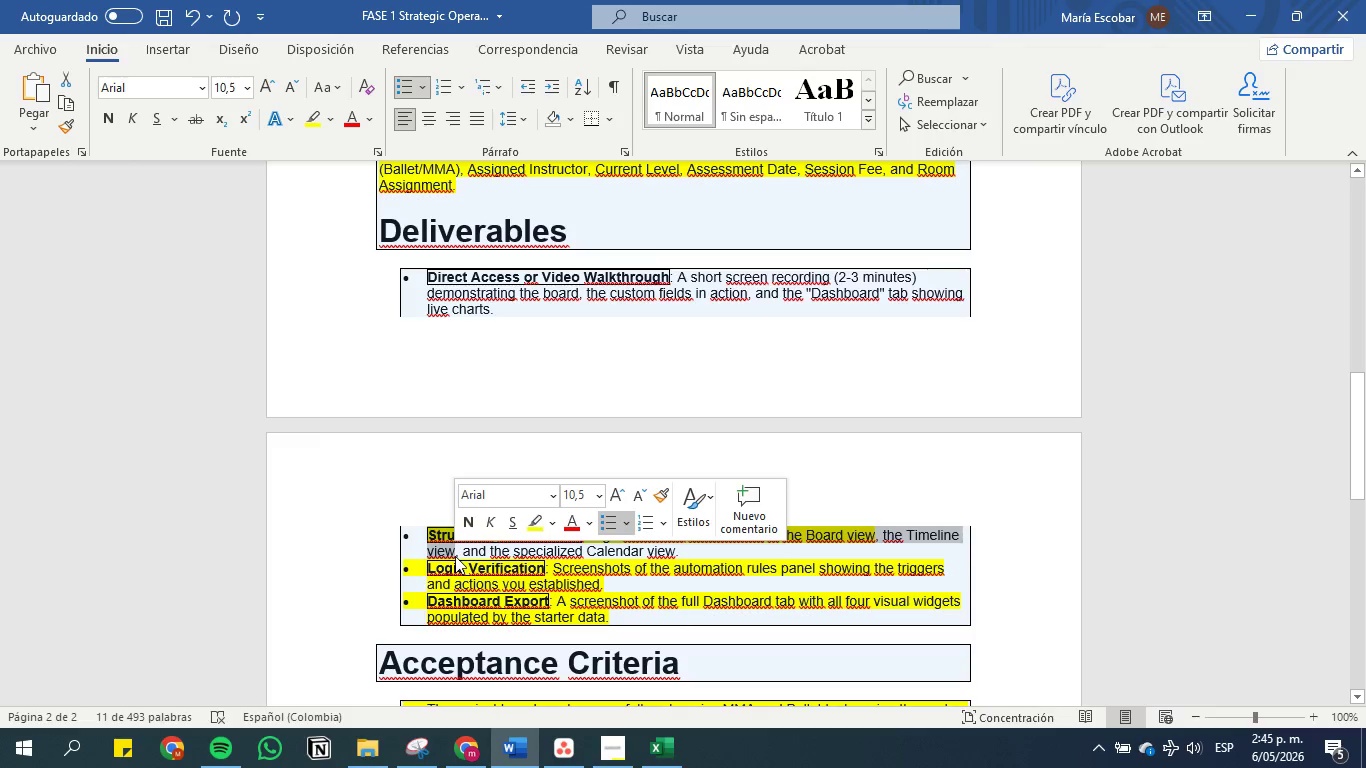 
key(Control+C)
 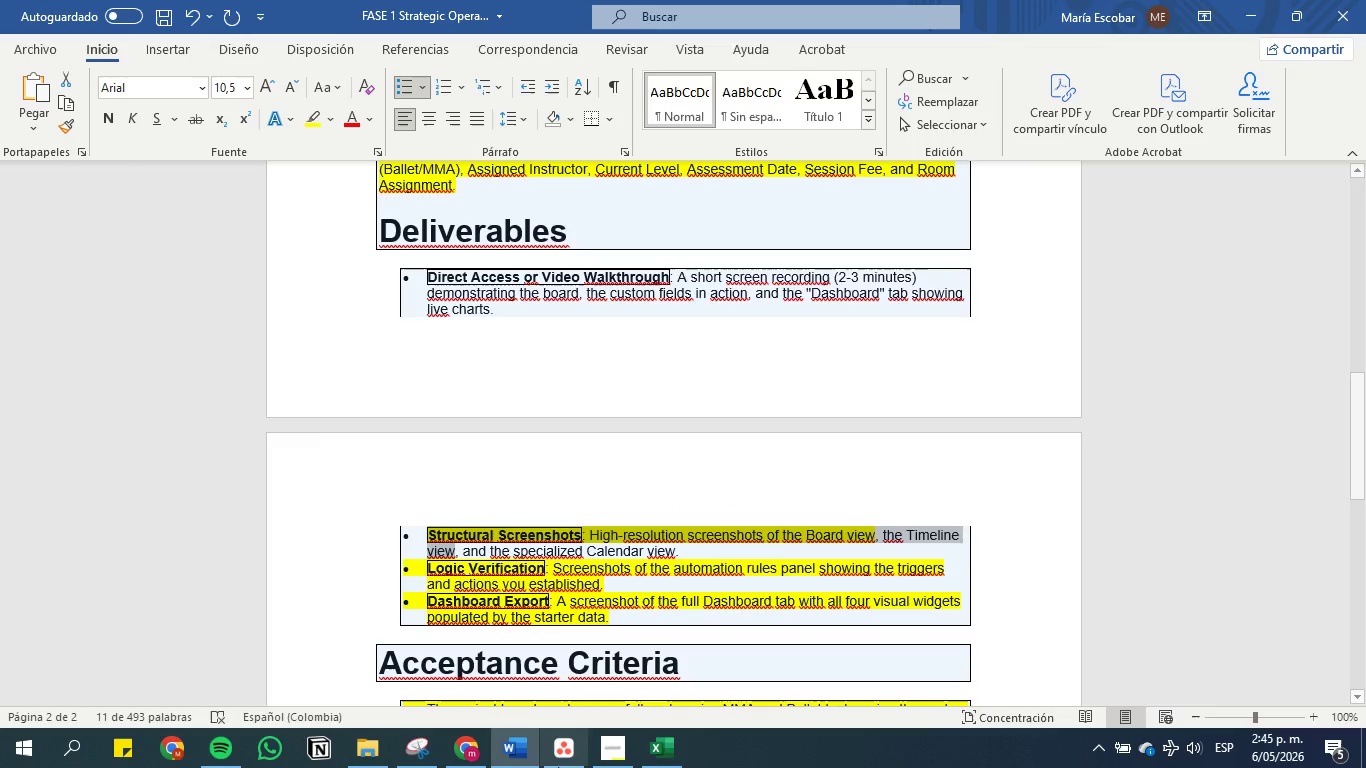 
mouse_move([585, 748])
 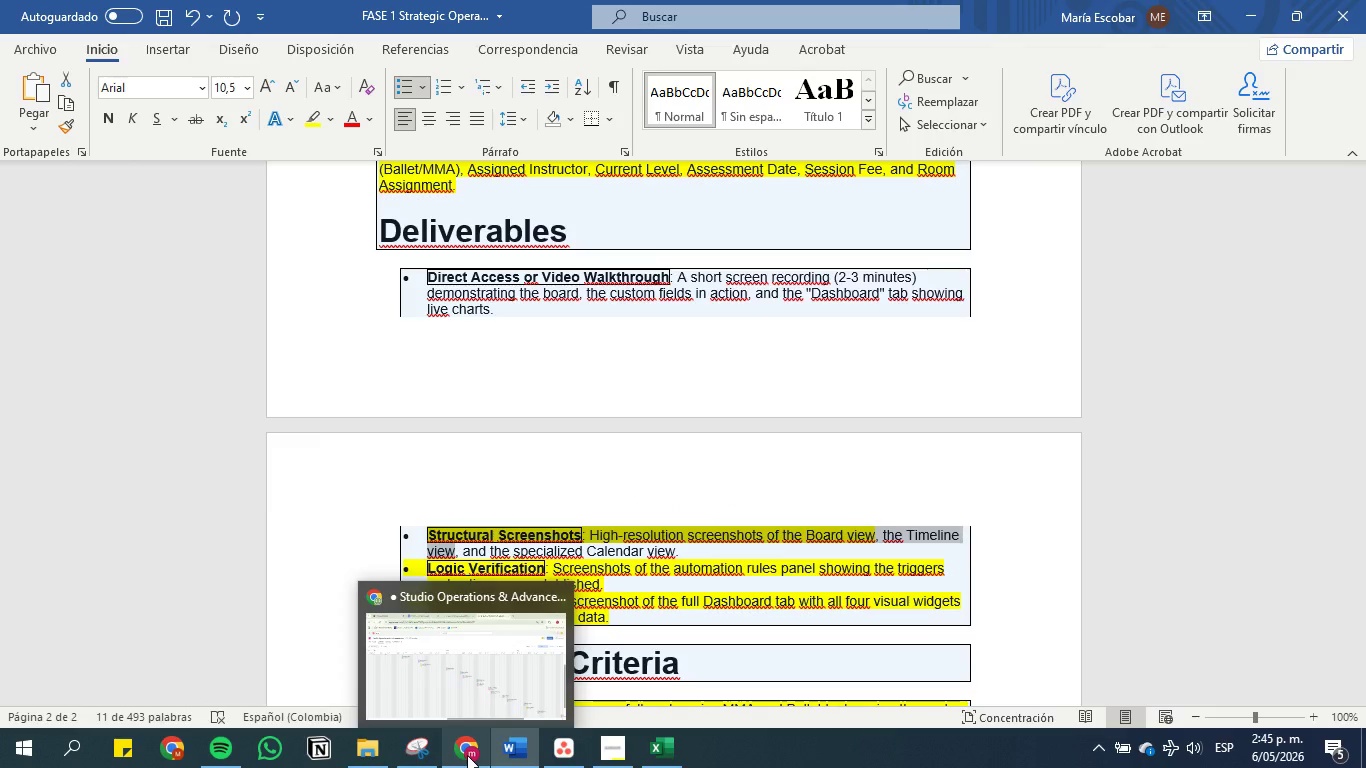 
mouse_move([481, 751])
 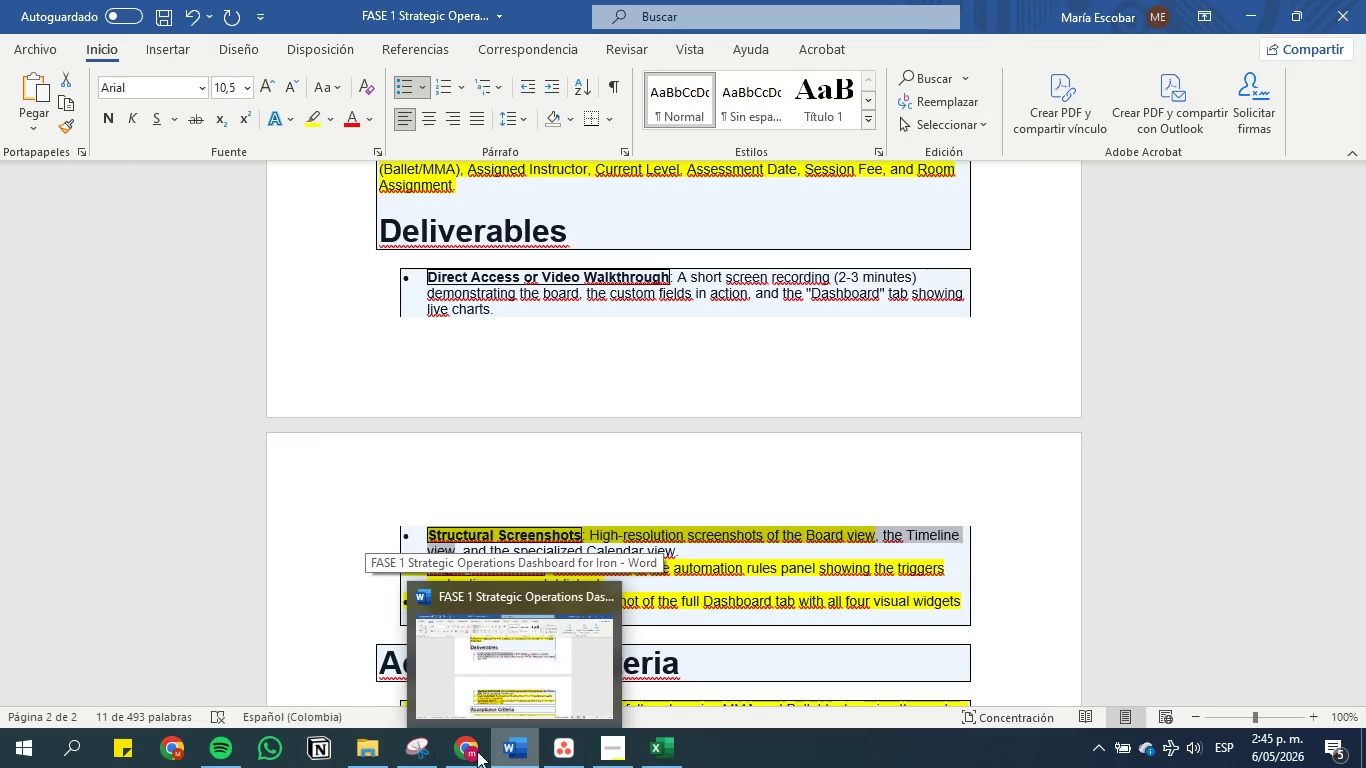 
mouse_move([486, 750])
 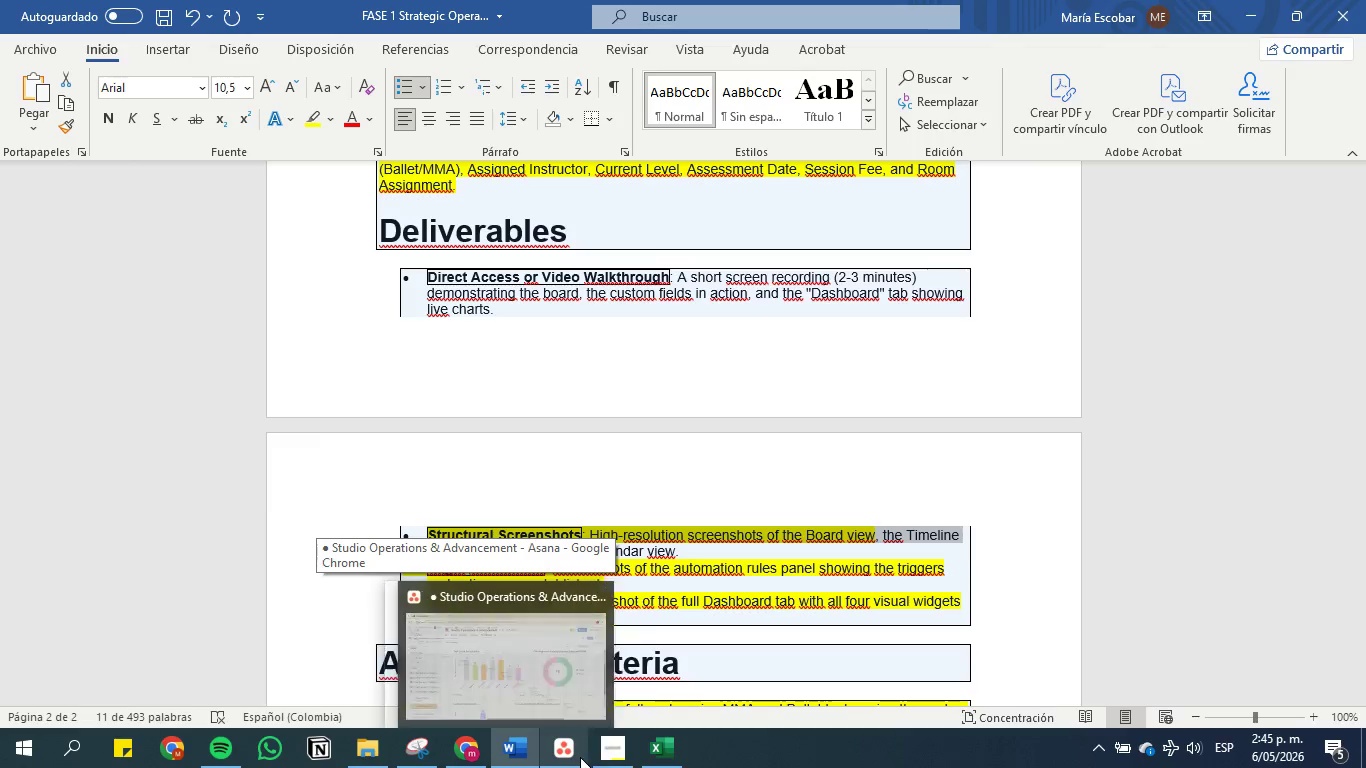 
mouse_move([577, 752])
 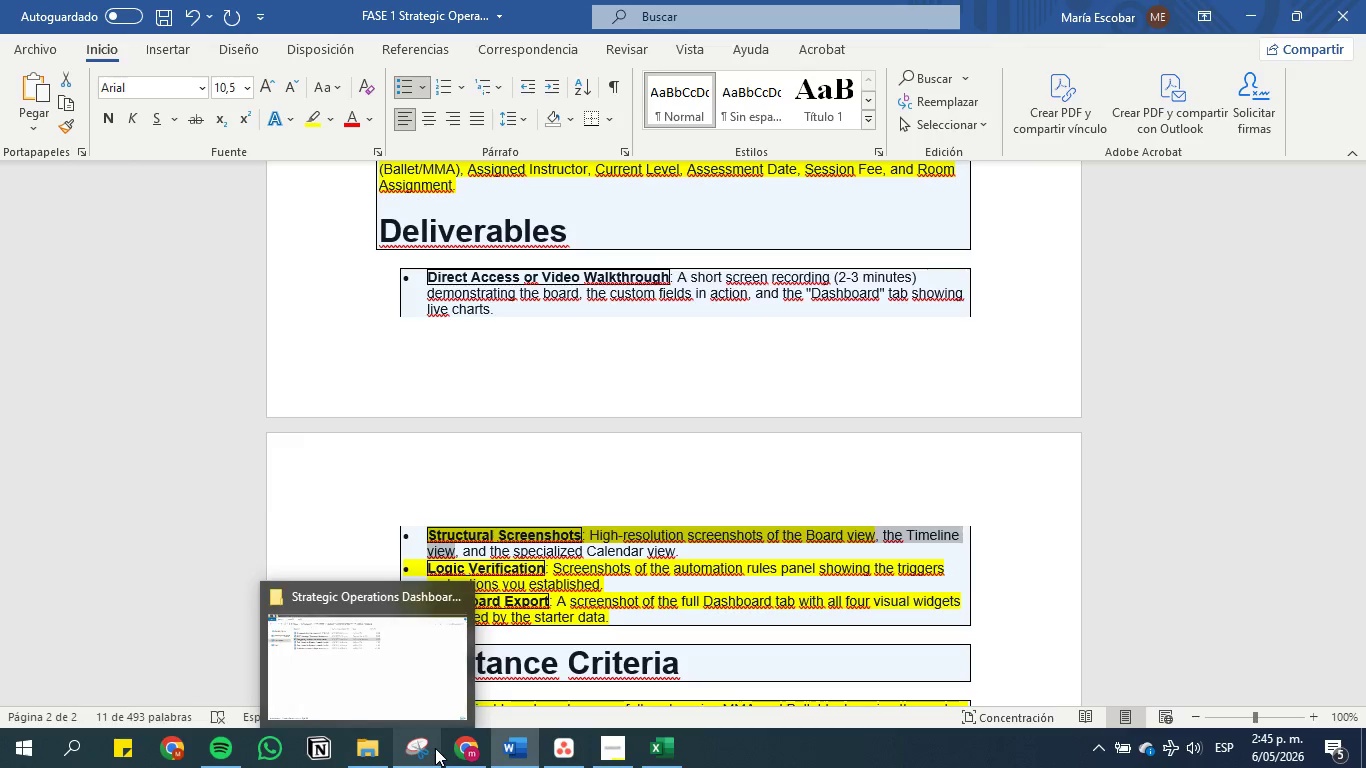 
left_click([420, 748])
 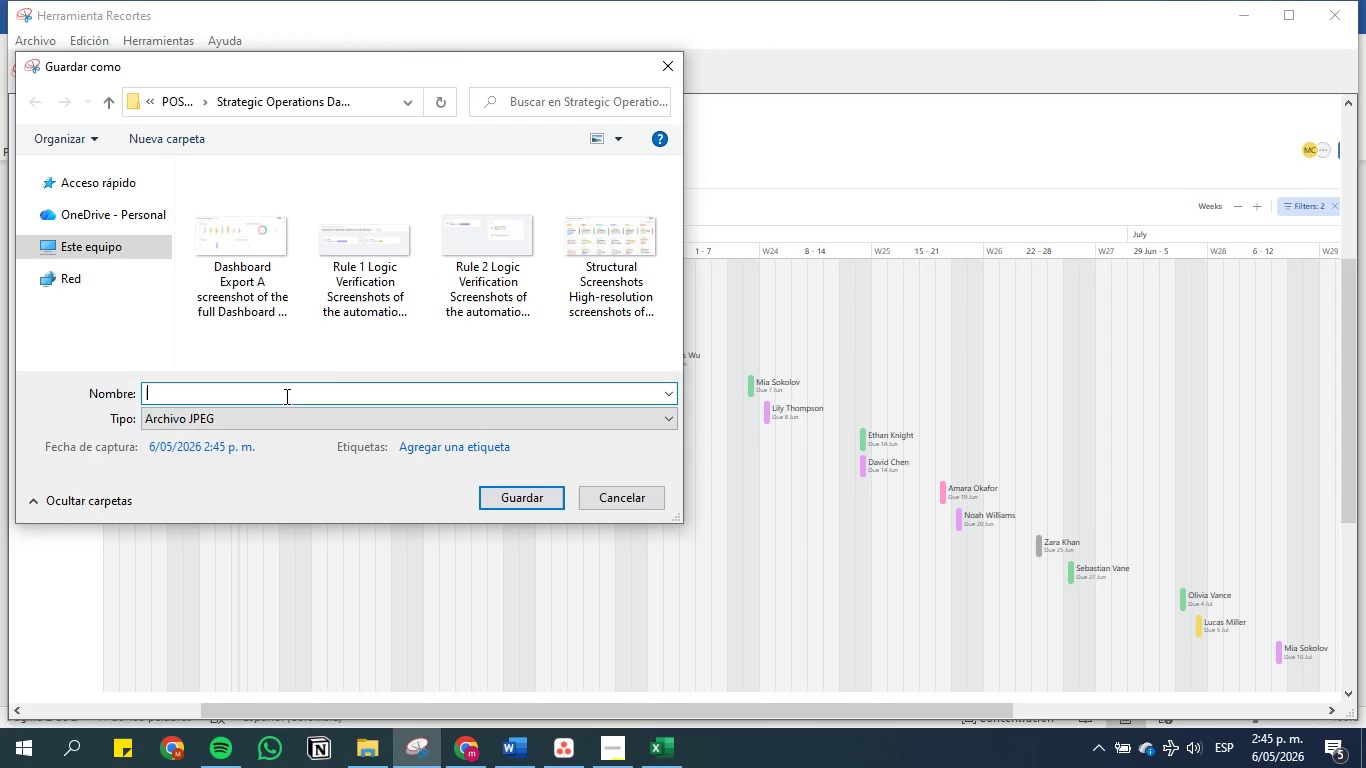 
left_click([285, 395])
 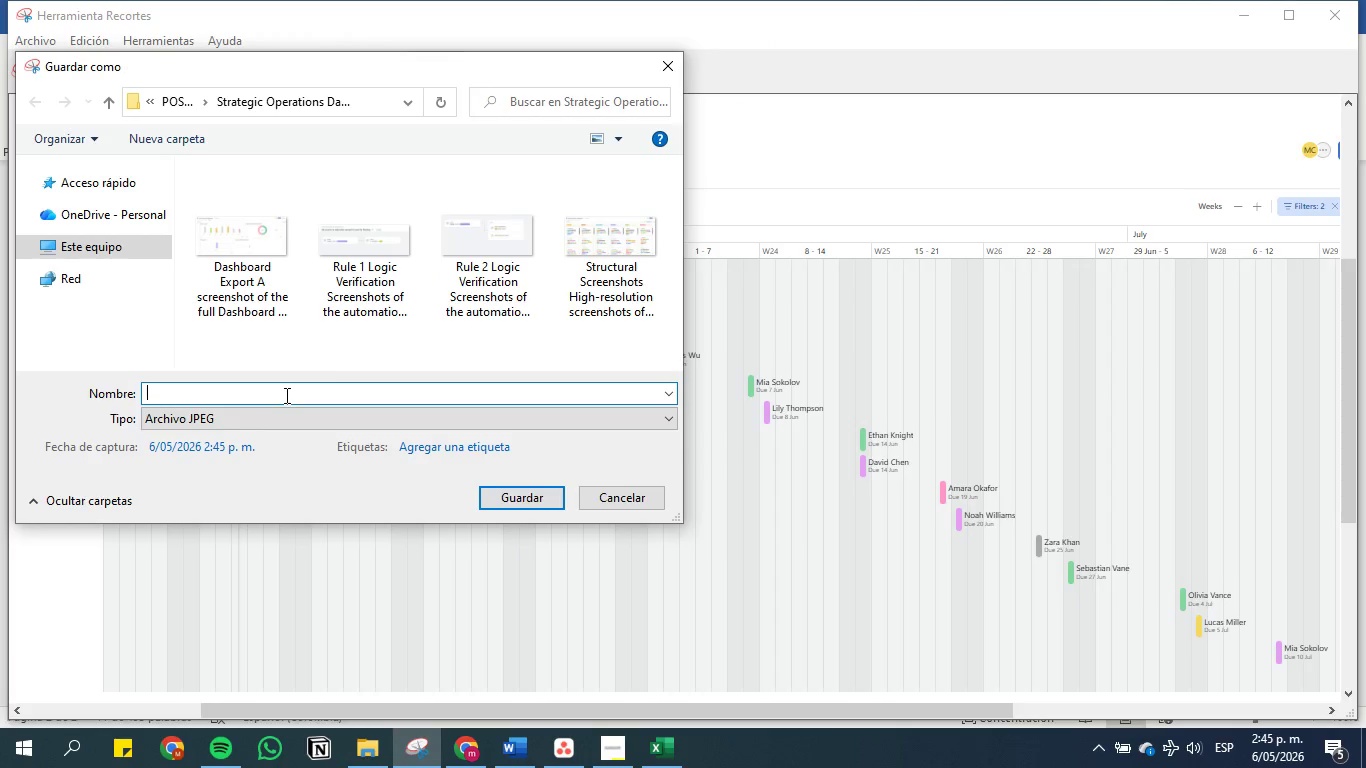 
key(Control+V)
 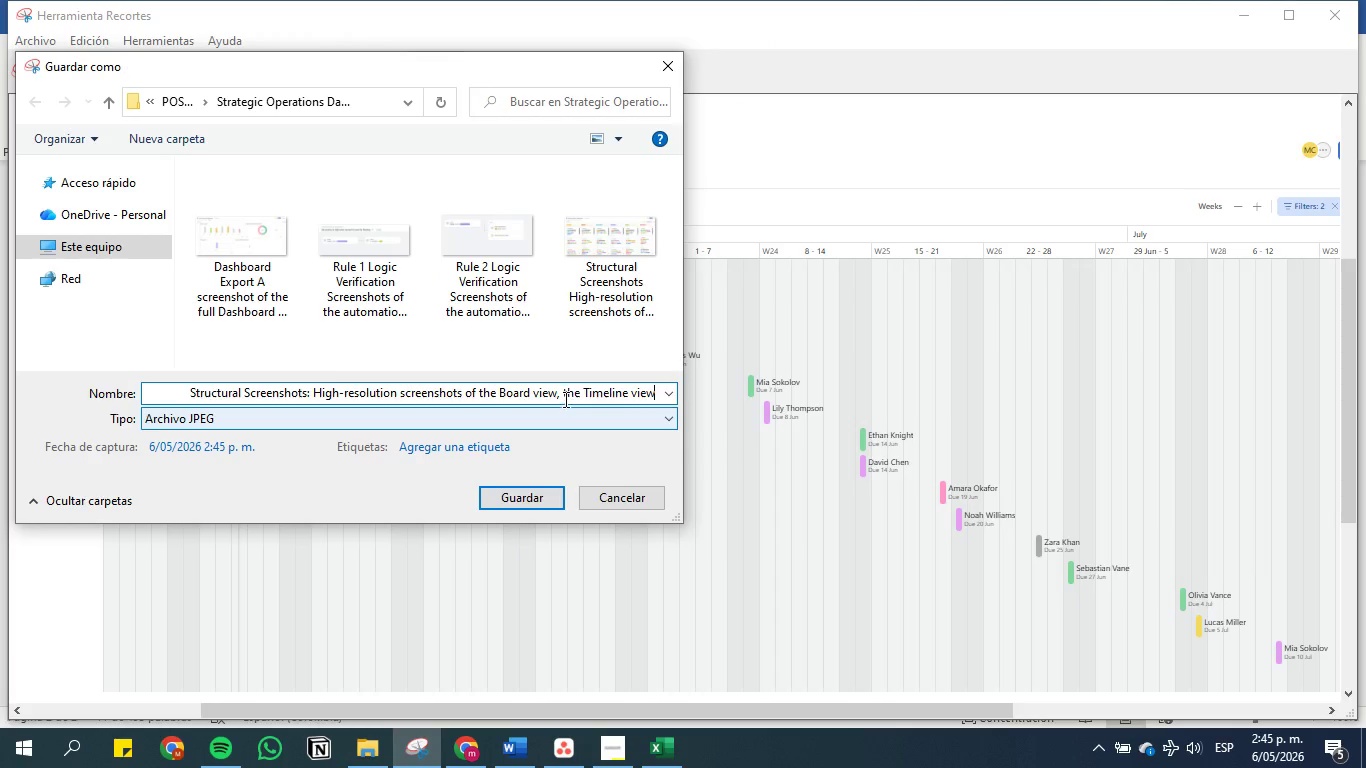 
left_click_drag(start_coordinate=[558, 393], to_coordinate=[479, 394])
 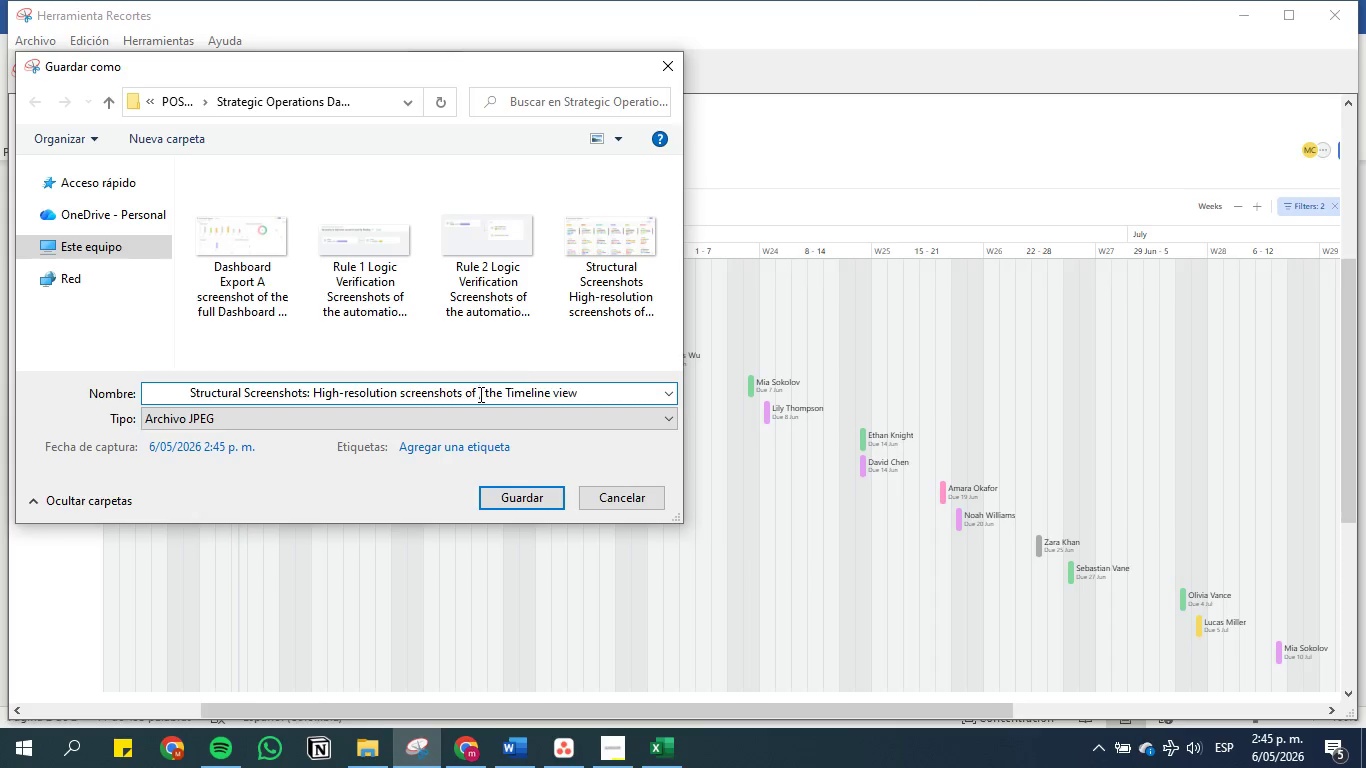 
key(Backspace)
 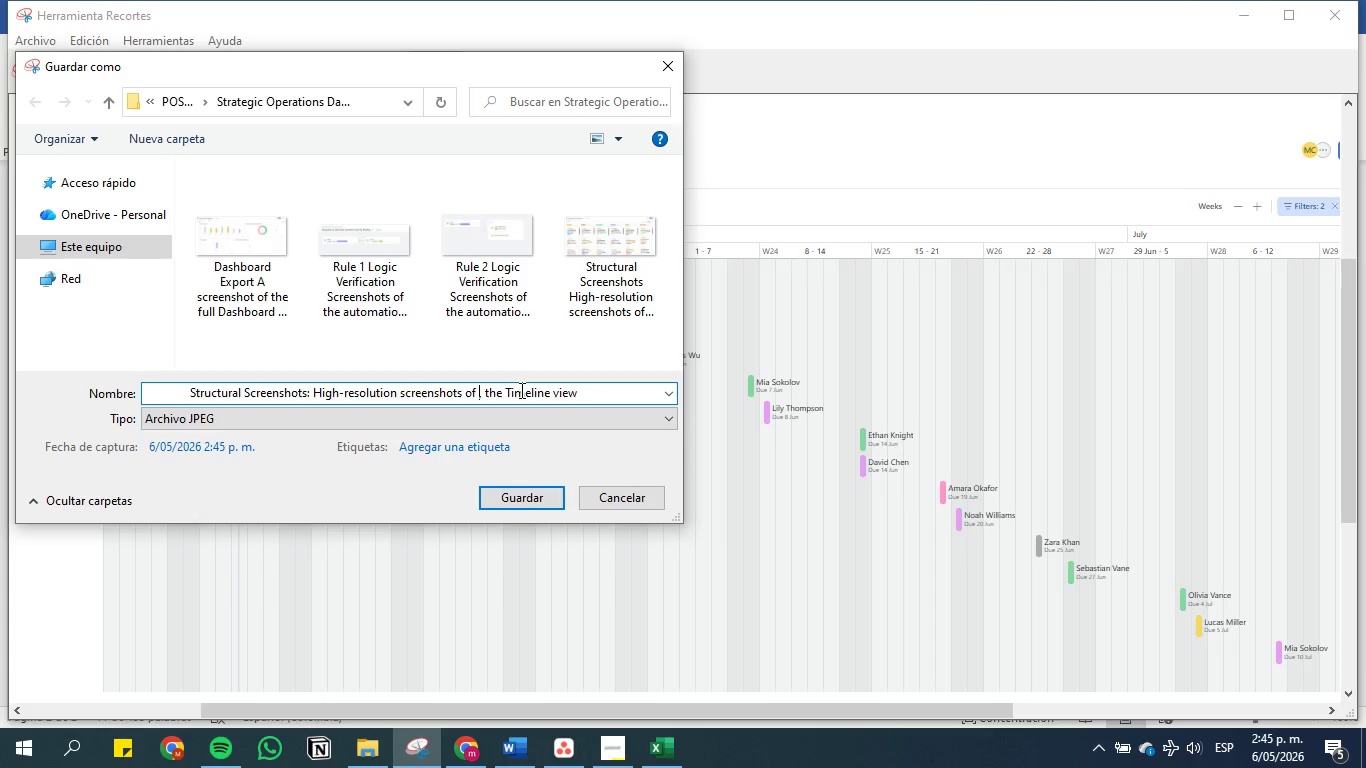 
key(ArrowRight)
 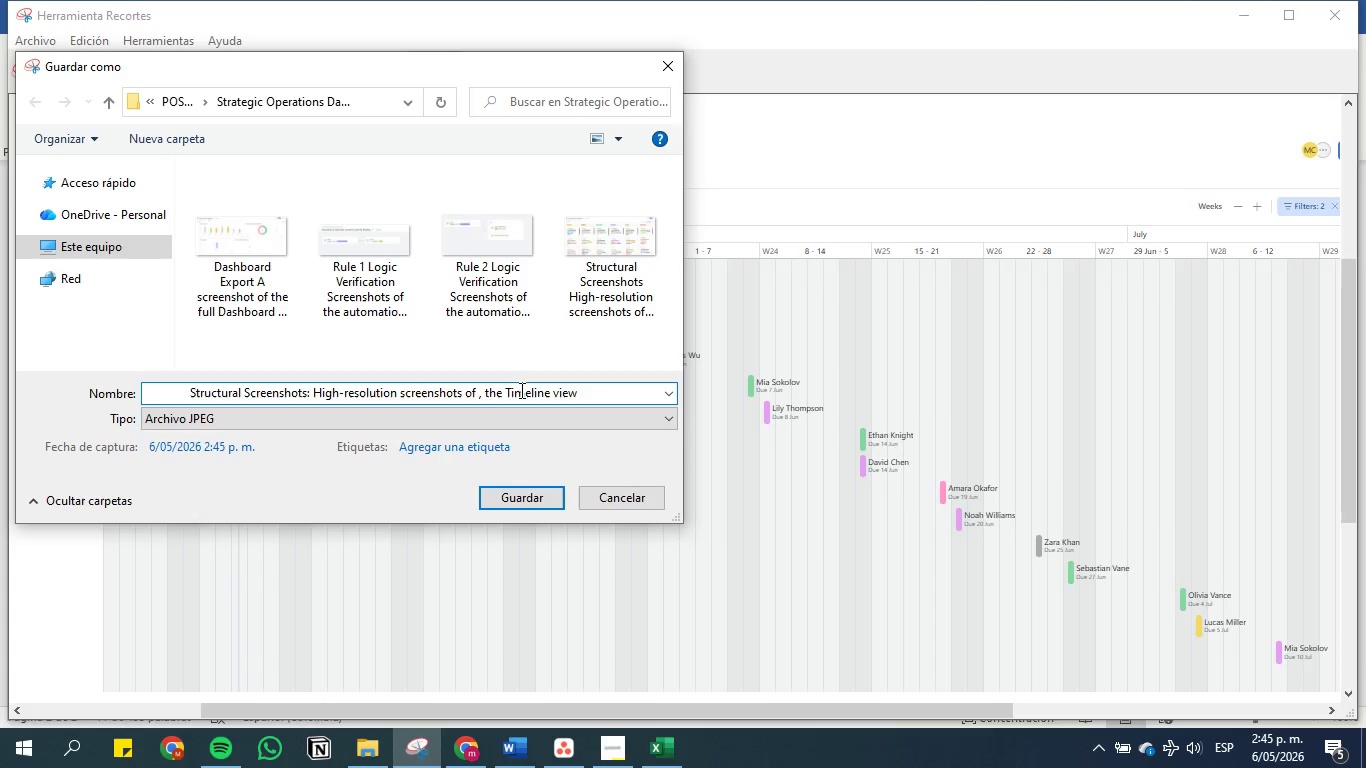 
key(Backspace)
 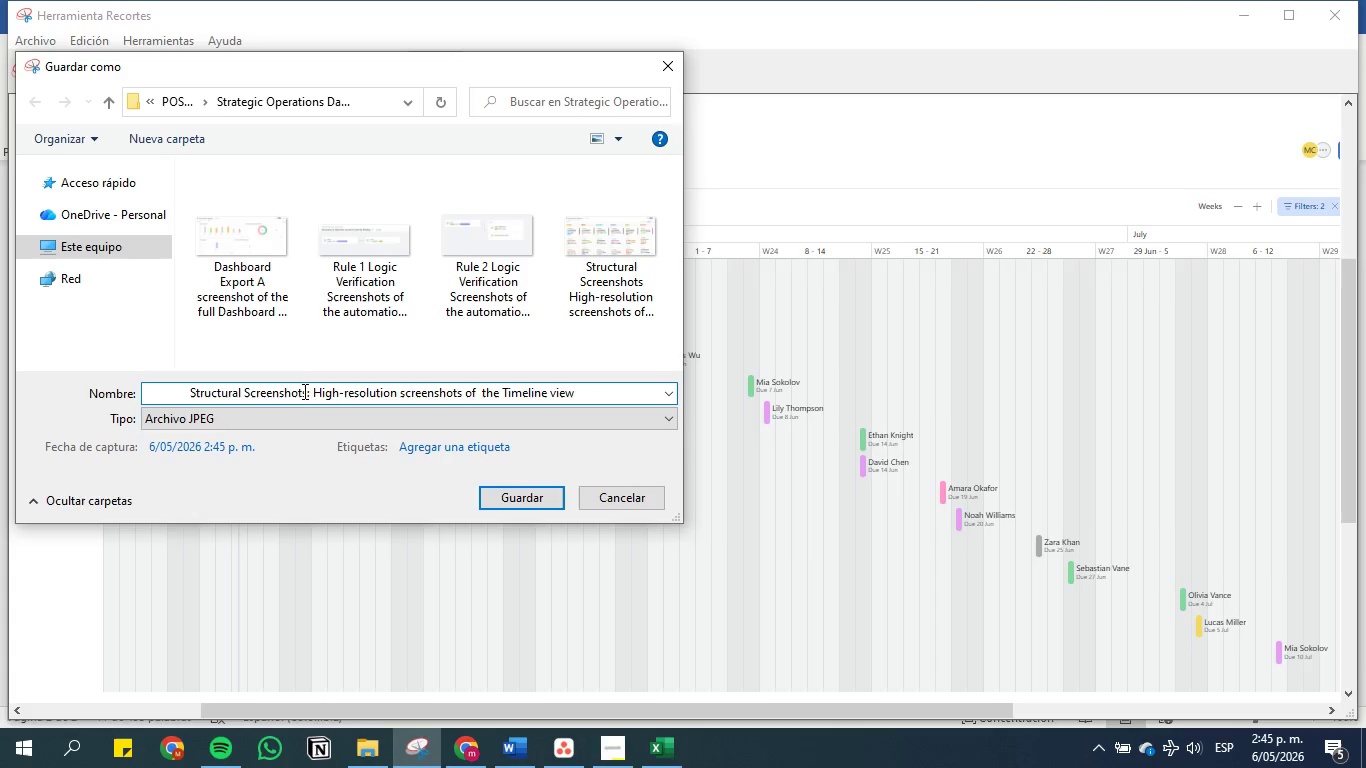 
left_click([313, 396])
 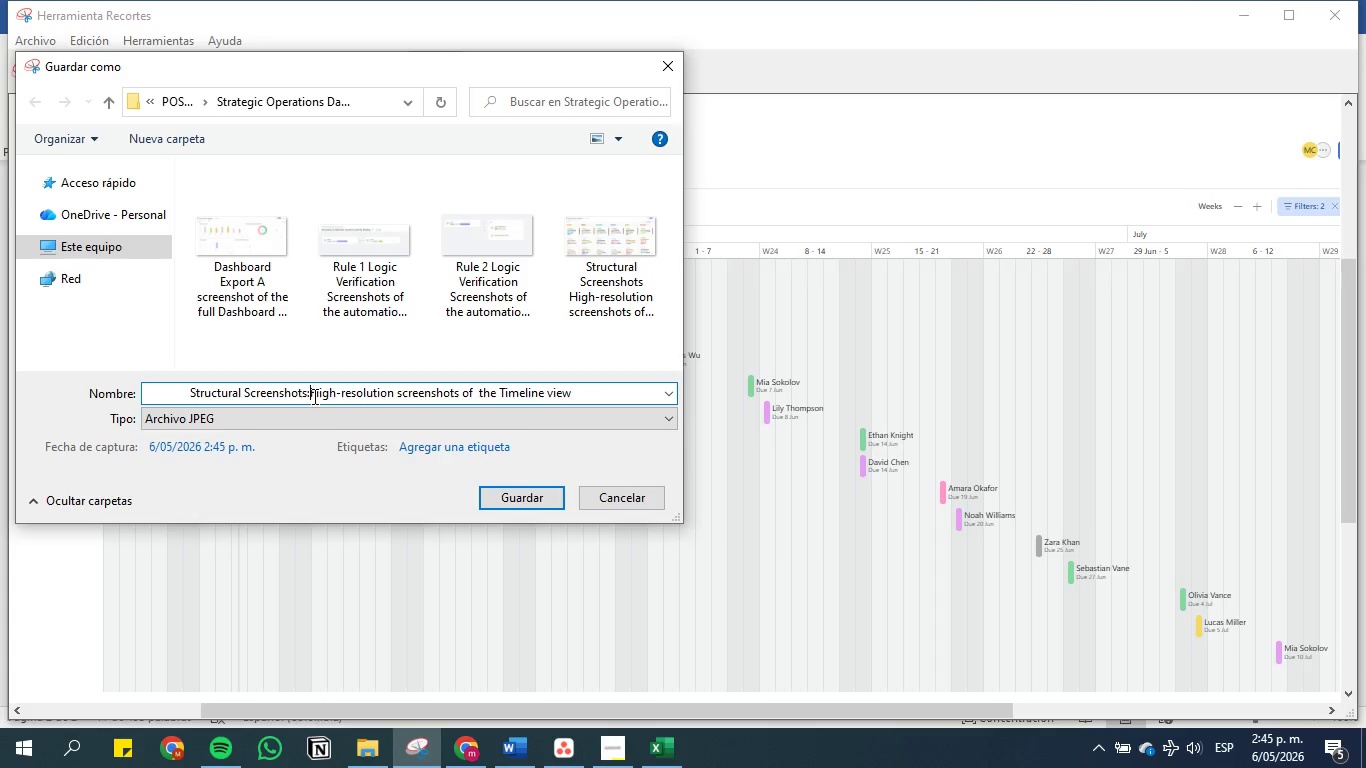 
key(Backspace)
 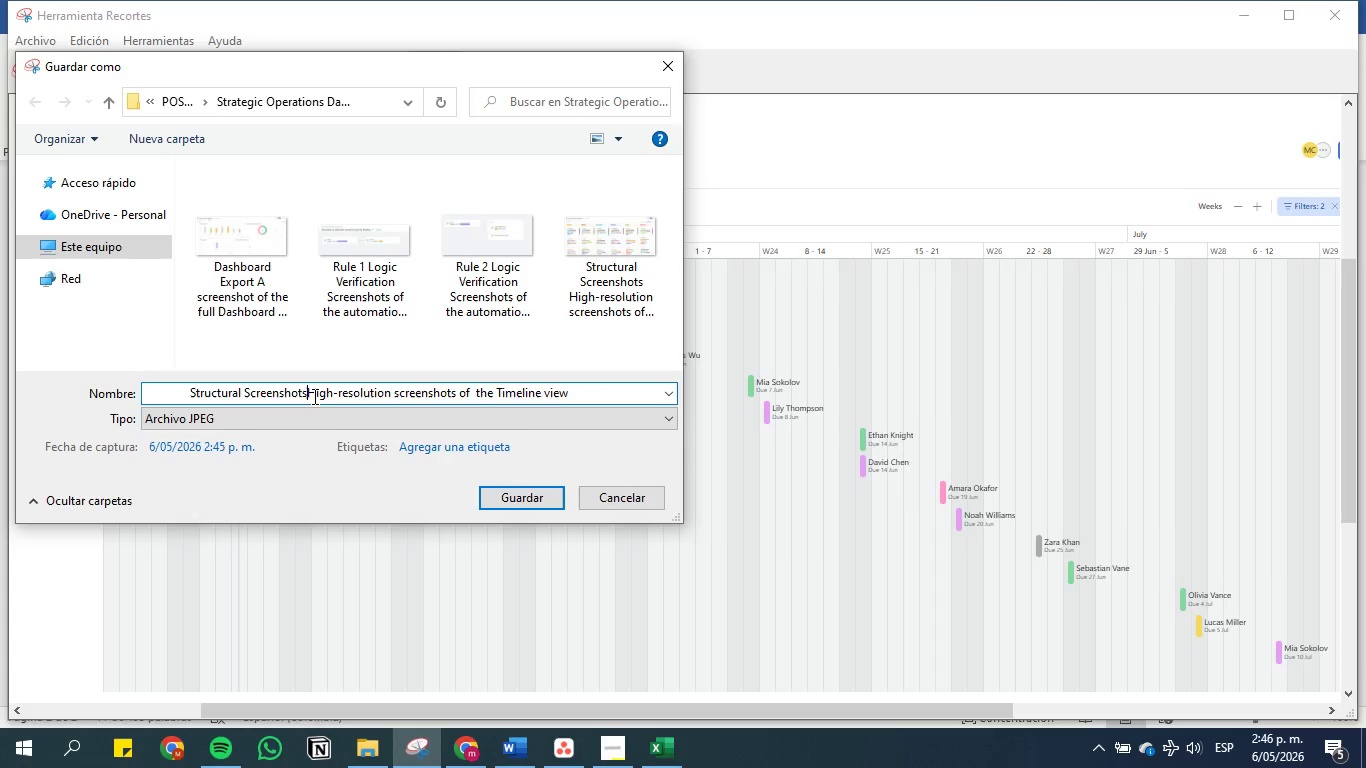 
key(Backspace)
 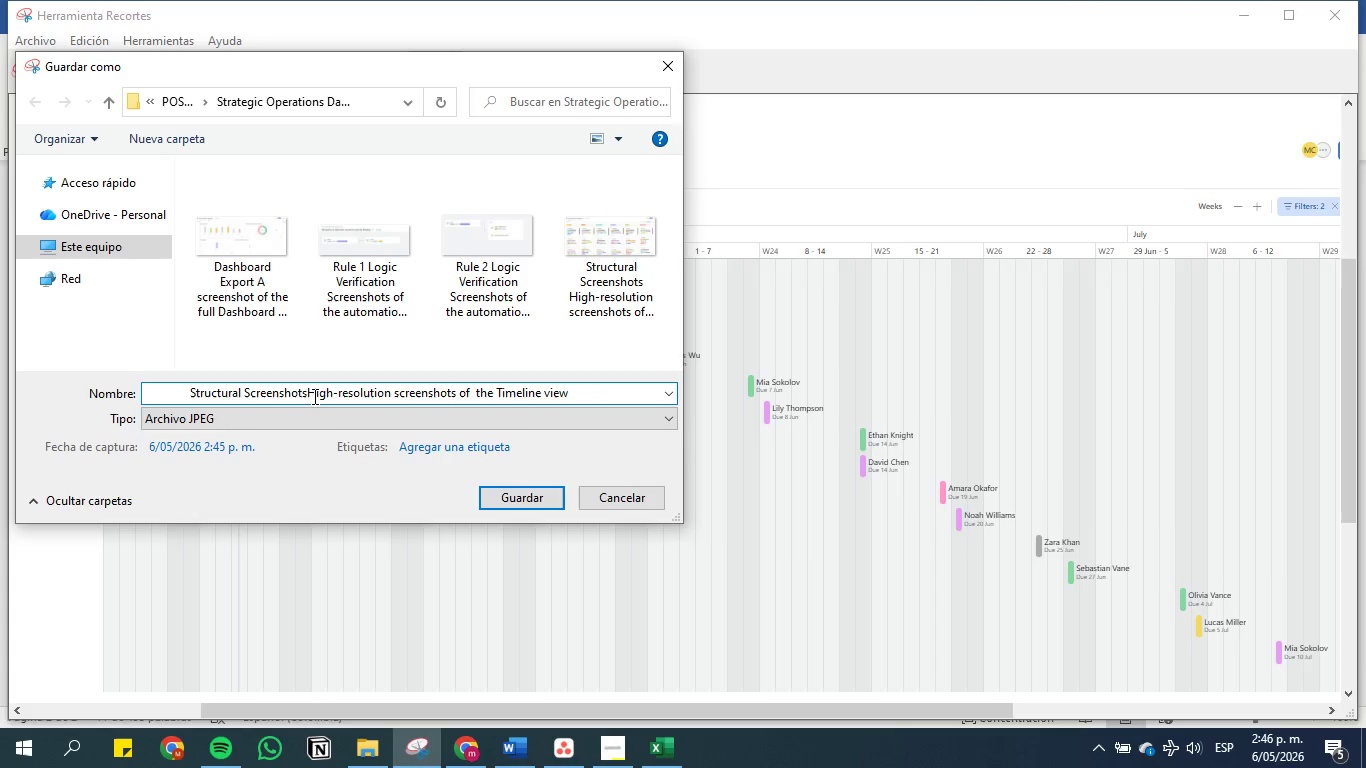 
key(Space)
 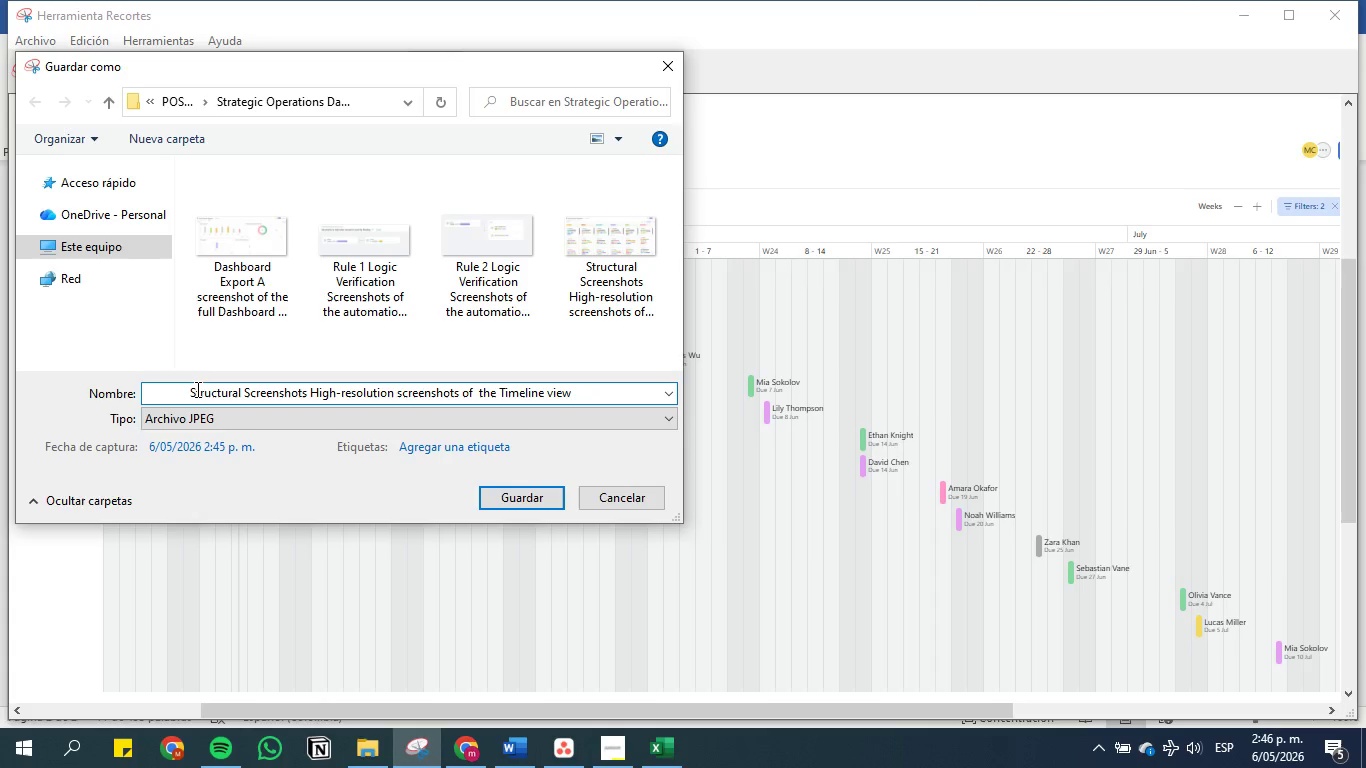 
left_click([190, 389])
 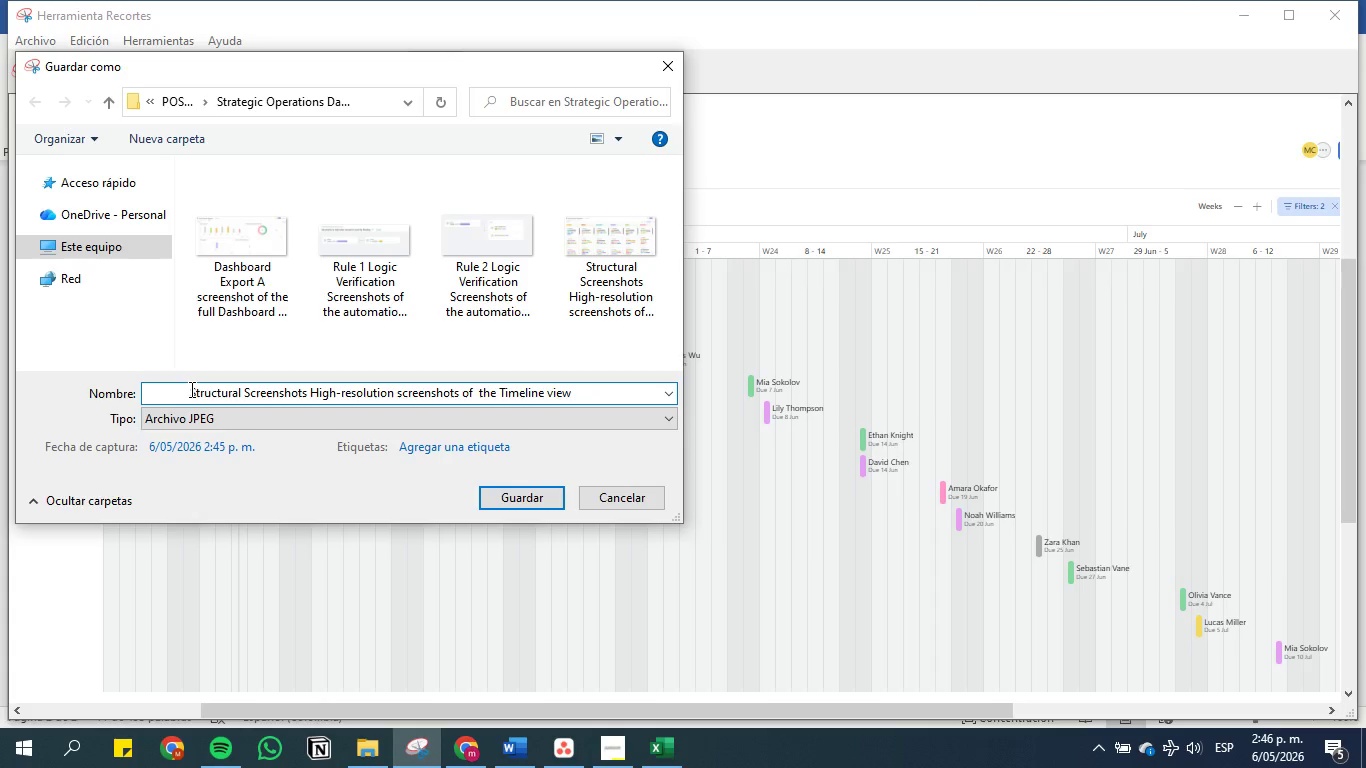 
key(Backspace)
 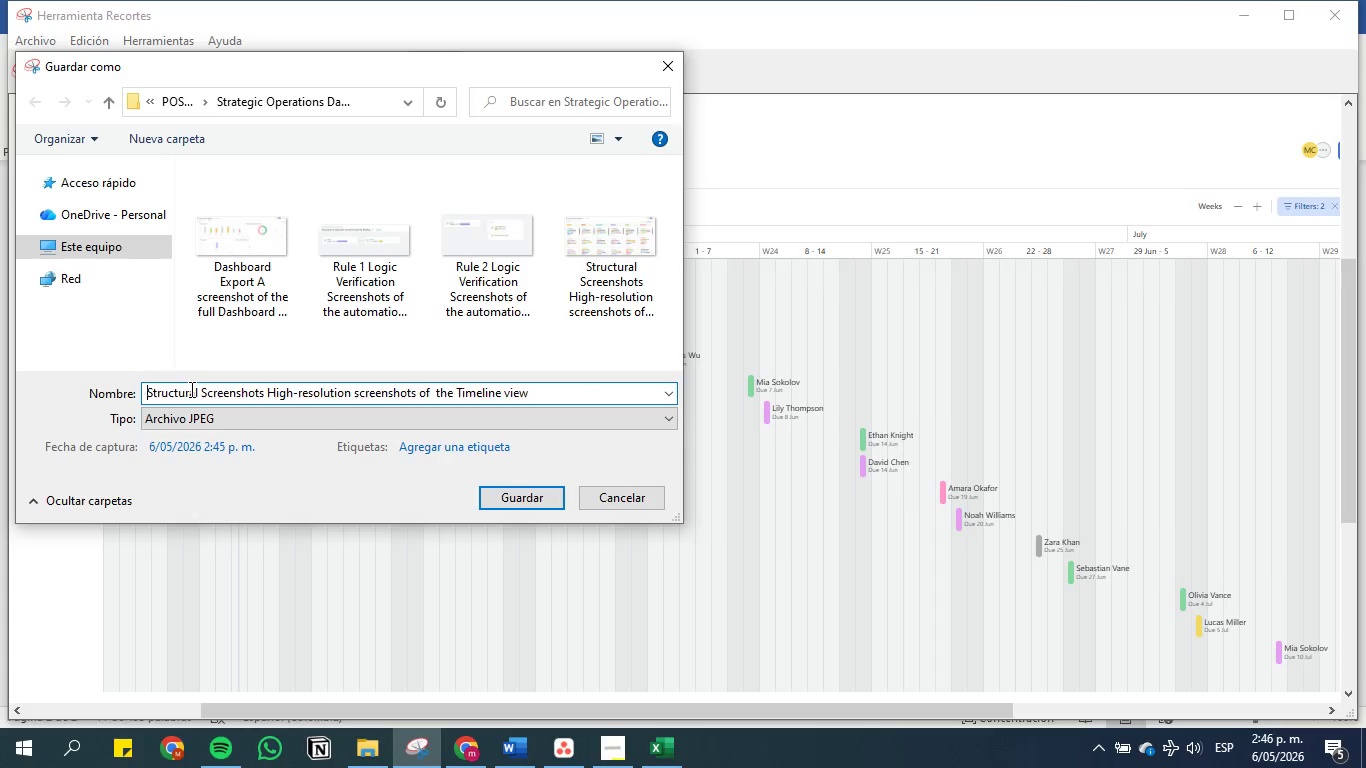 
key(Backspace)
 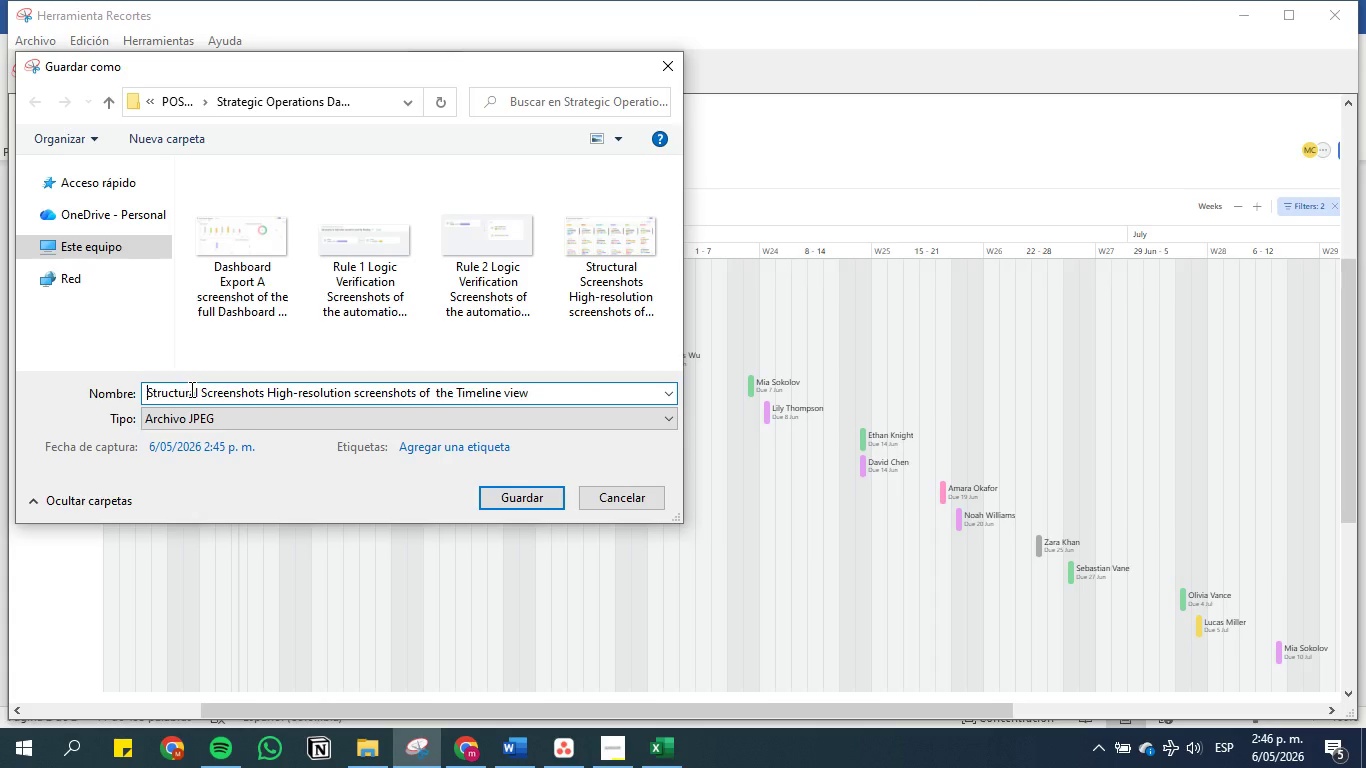 
key(Backspace)
 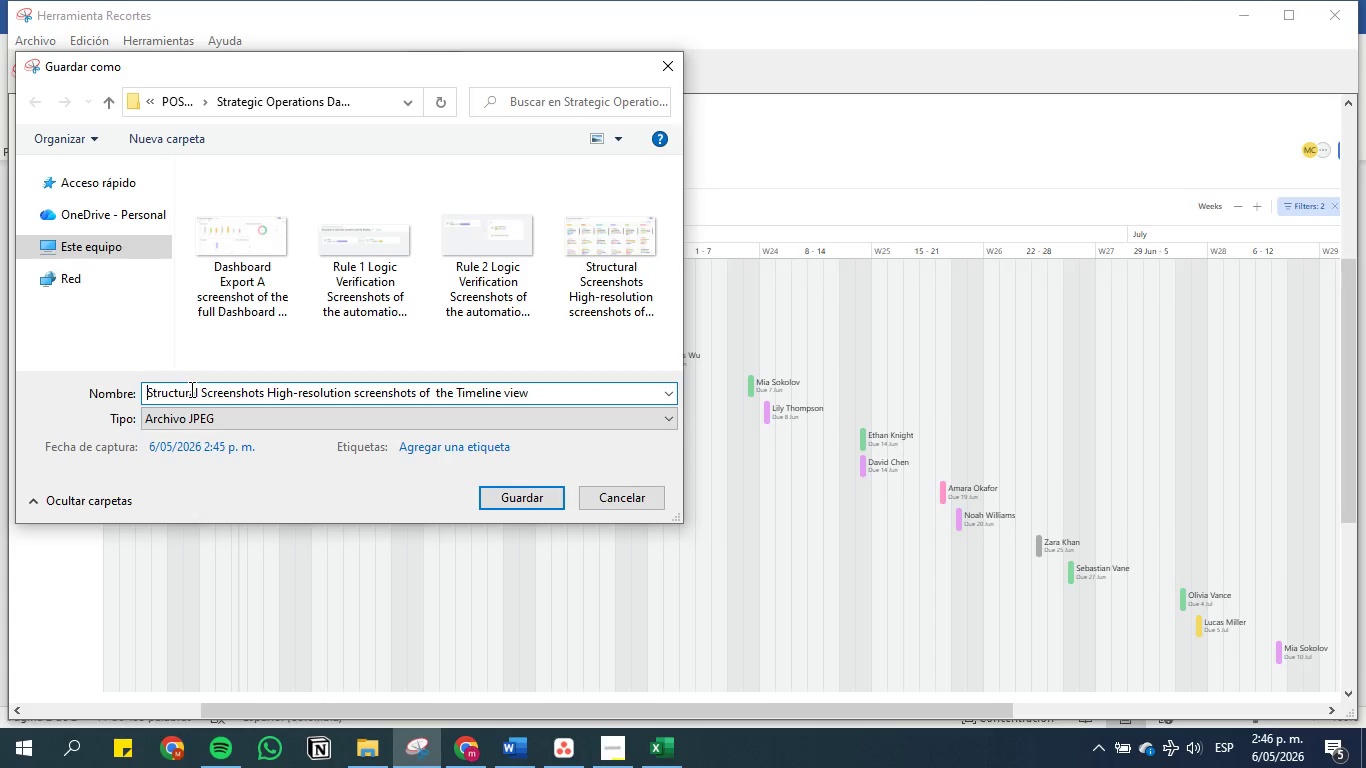 
key(Backspace)
 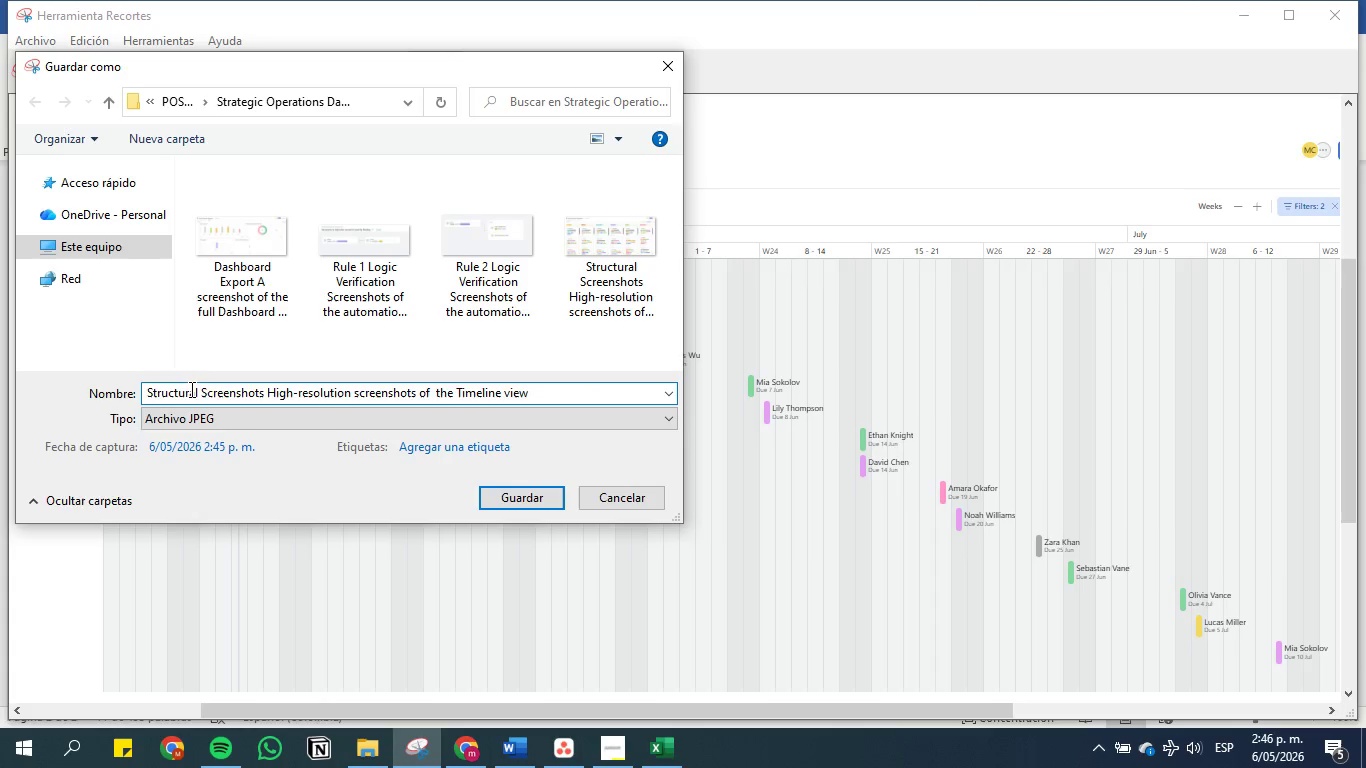 
key(Backspace)
 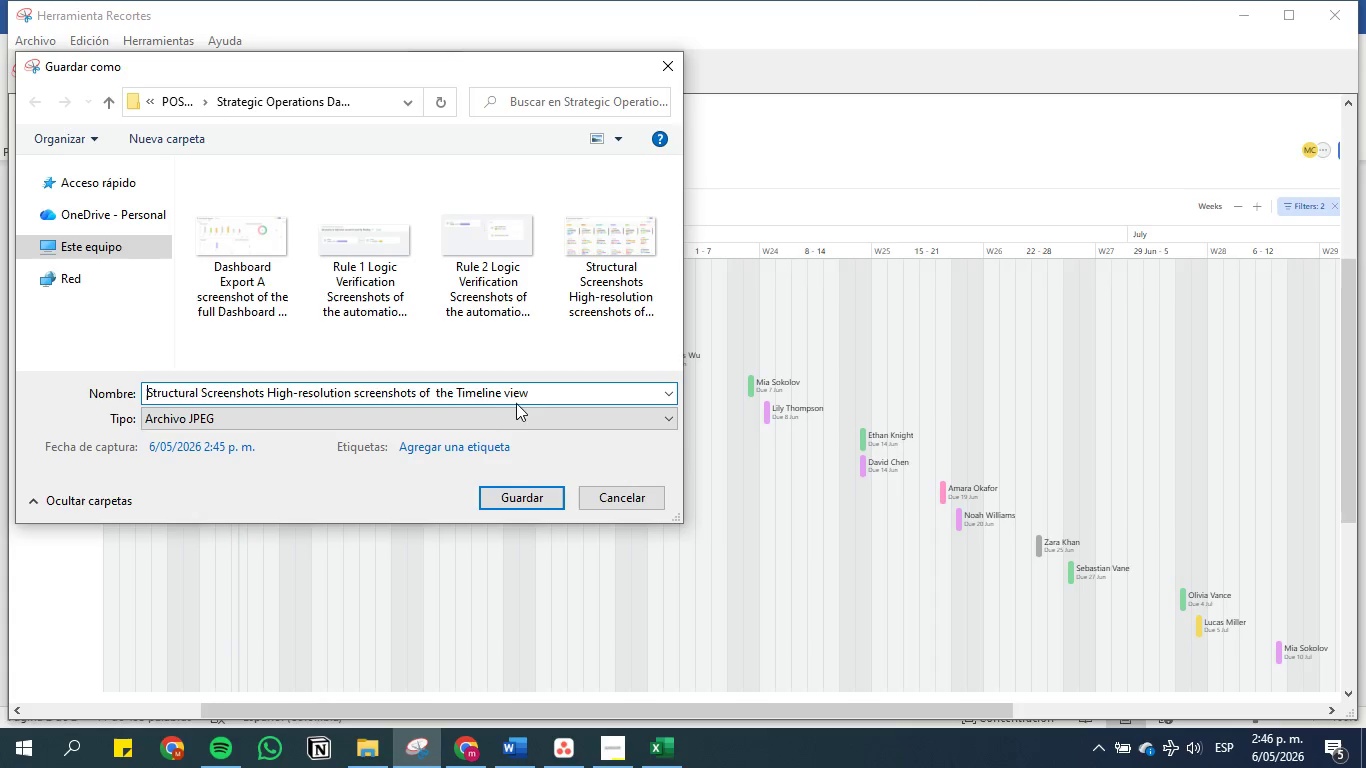 
left_click([546, 389])
 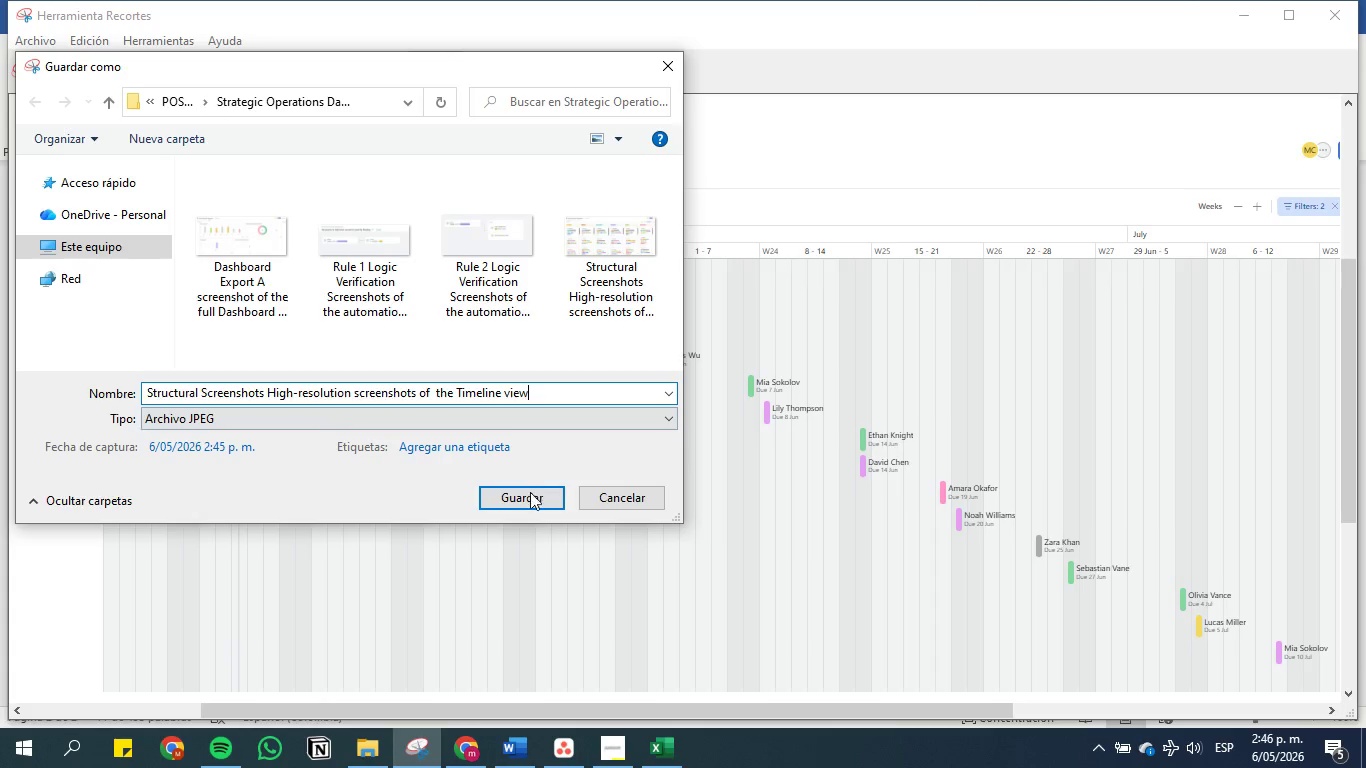 
left_click([529, 500])
 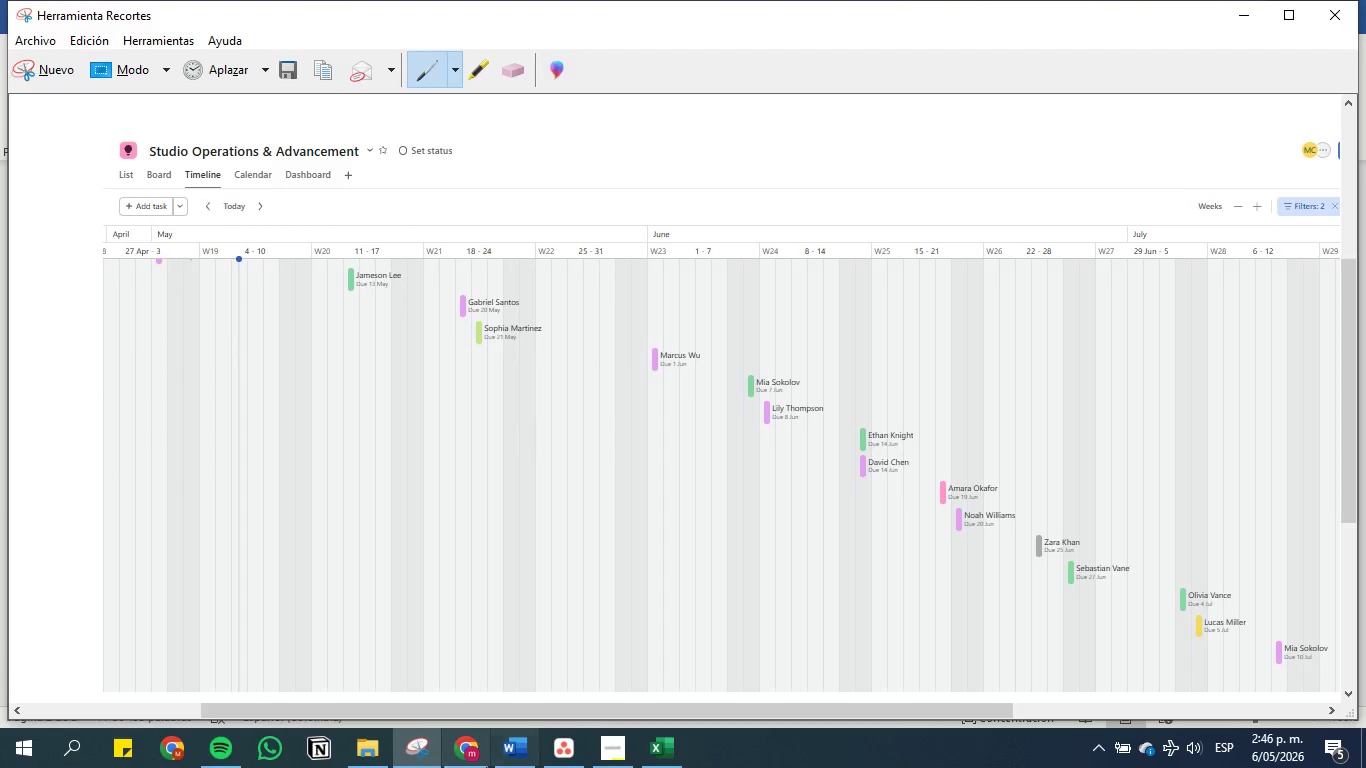 
left_click([518, 756])
 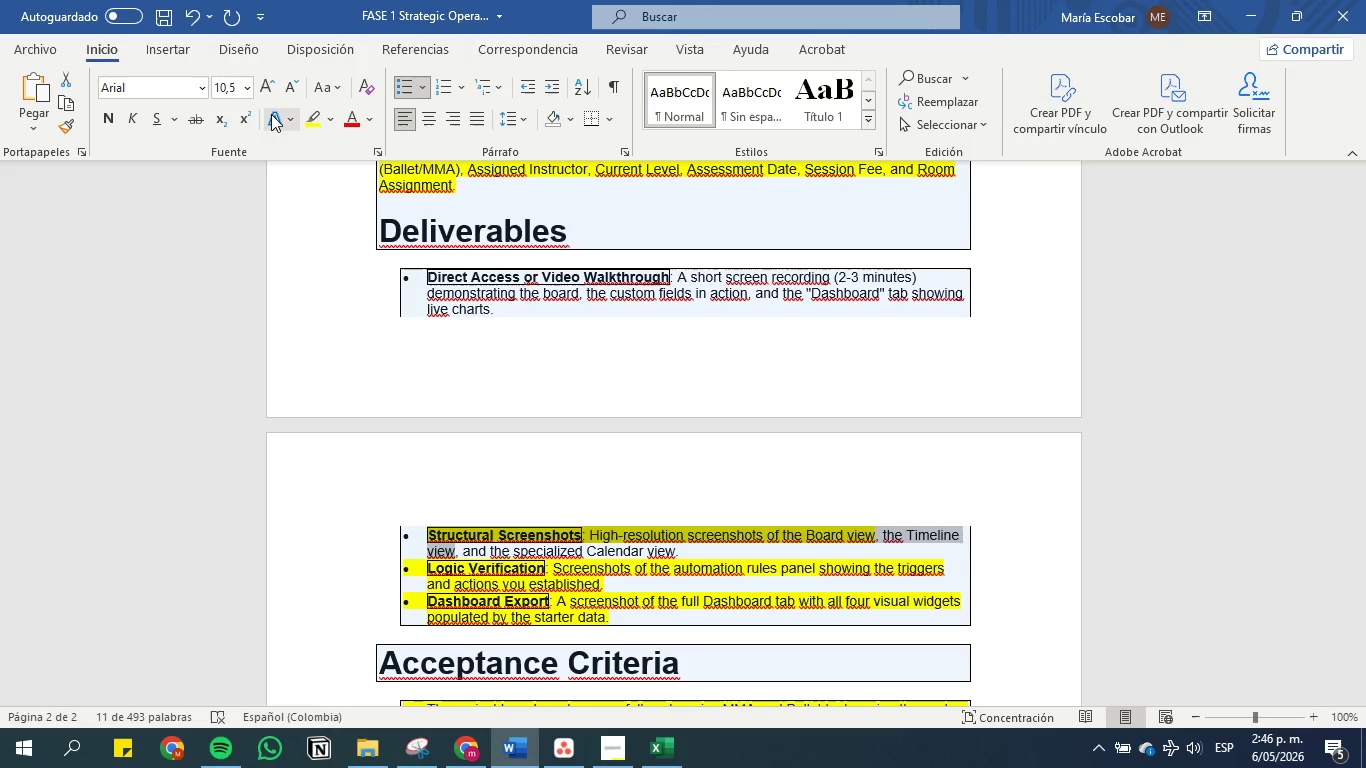 
left_click([308, 121])
 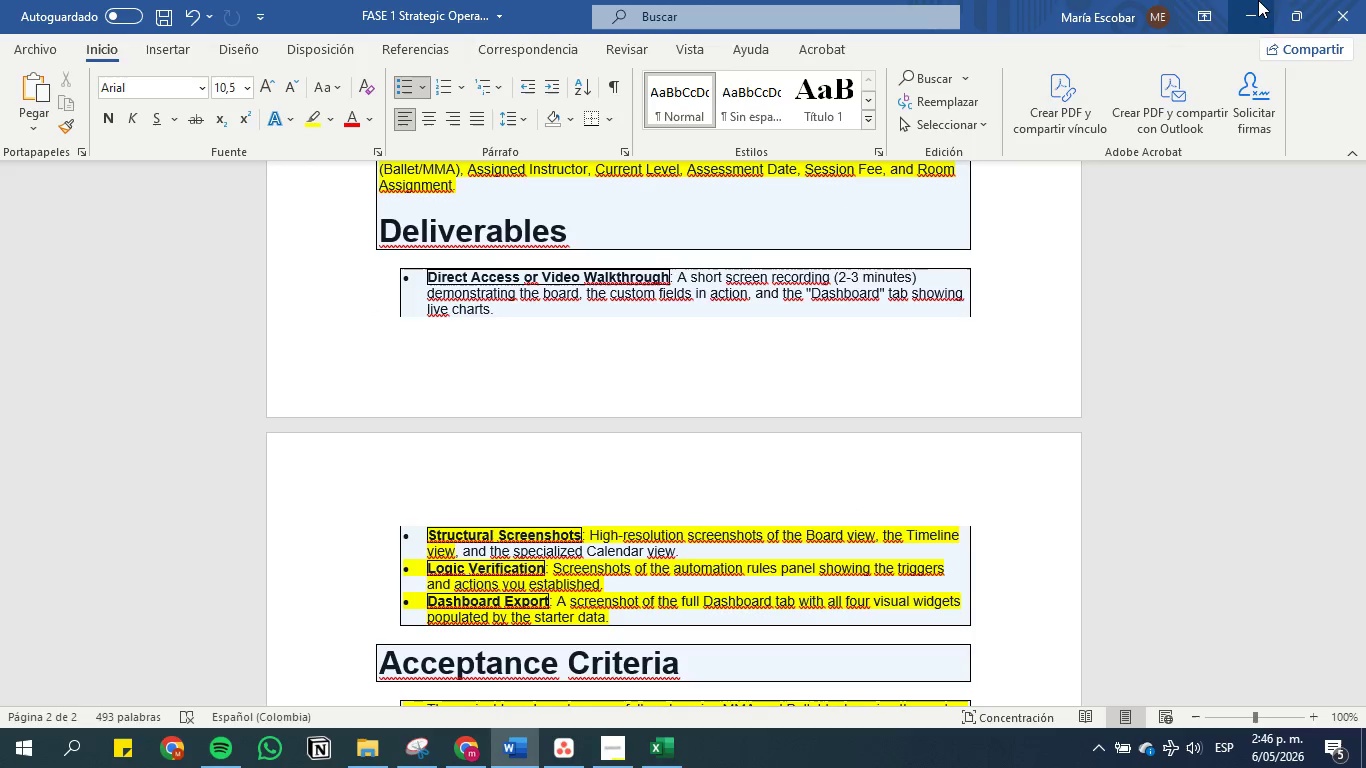 
left_click([1258, 11])
 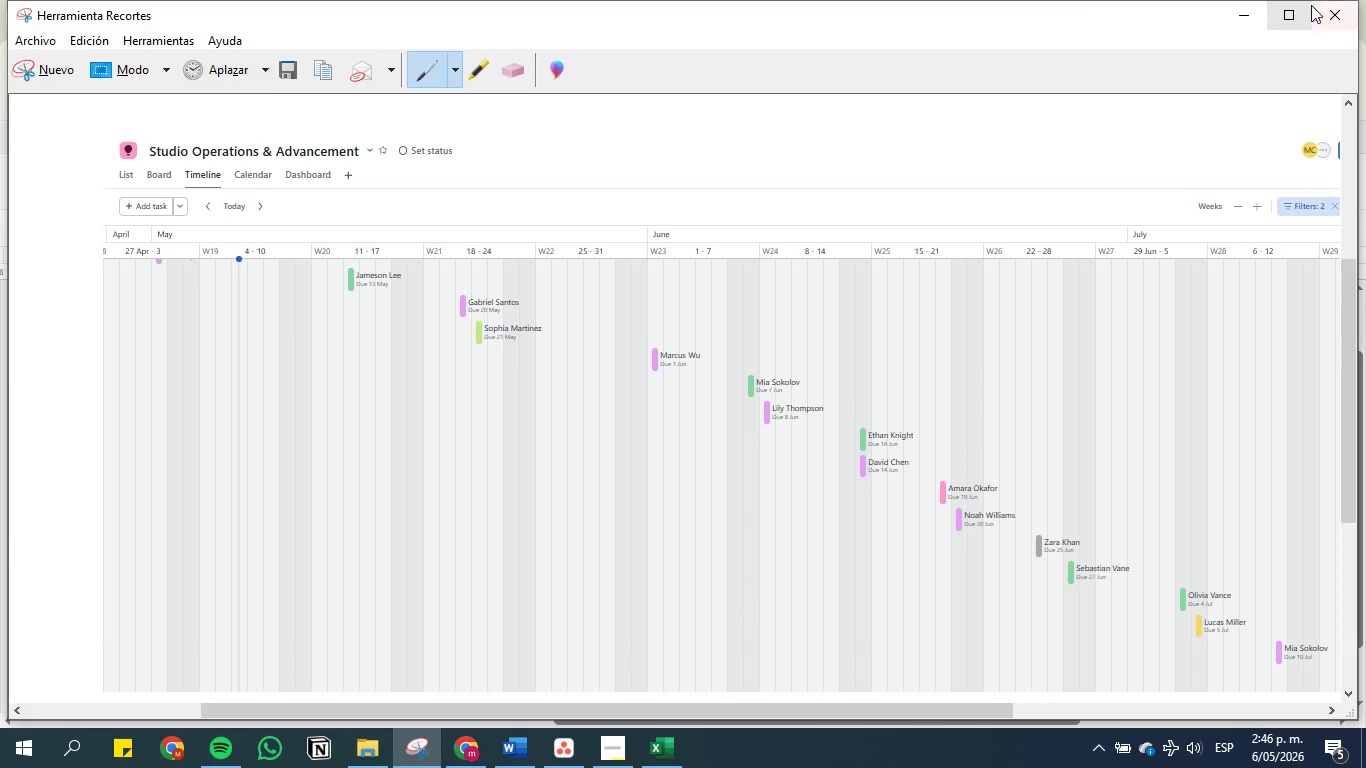 
left_click([1325, 15])
 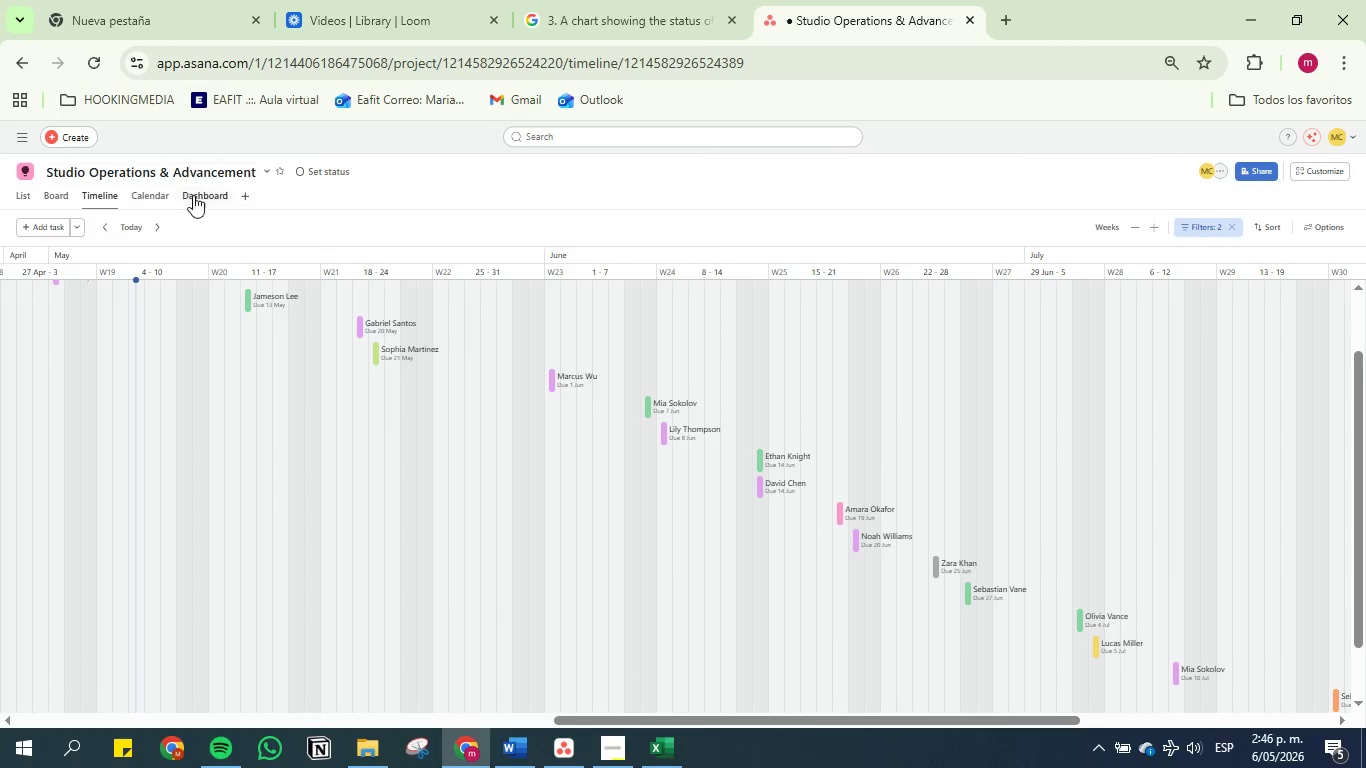 
left_click([158, 194])
 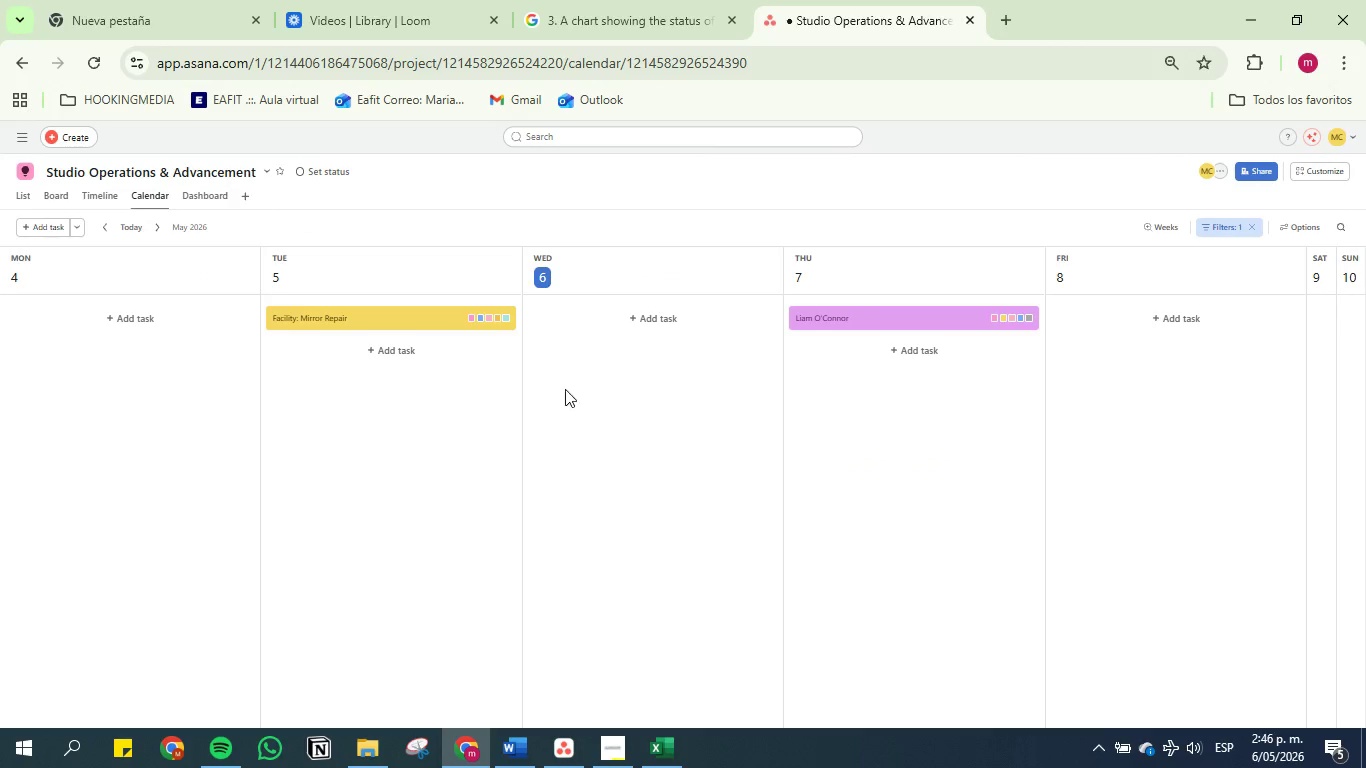 
scroll: coordinate [726, 418], scroll_direction: up, amount: 4.0
 